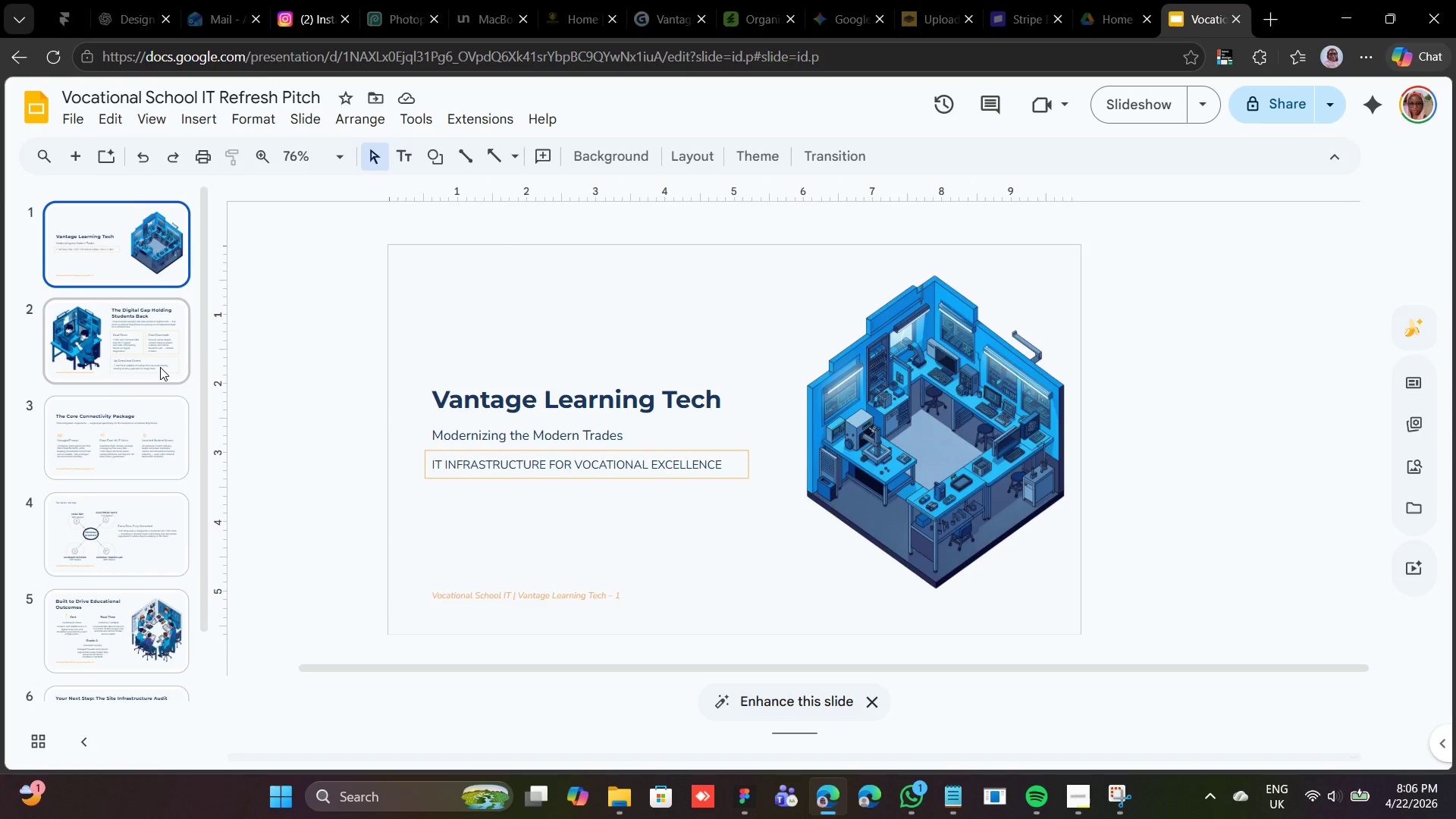 
left_click([160, 369])
 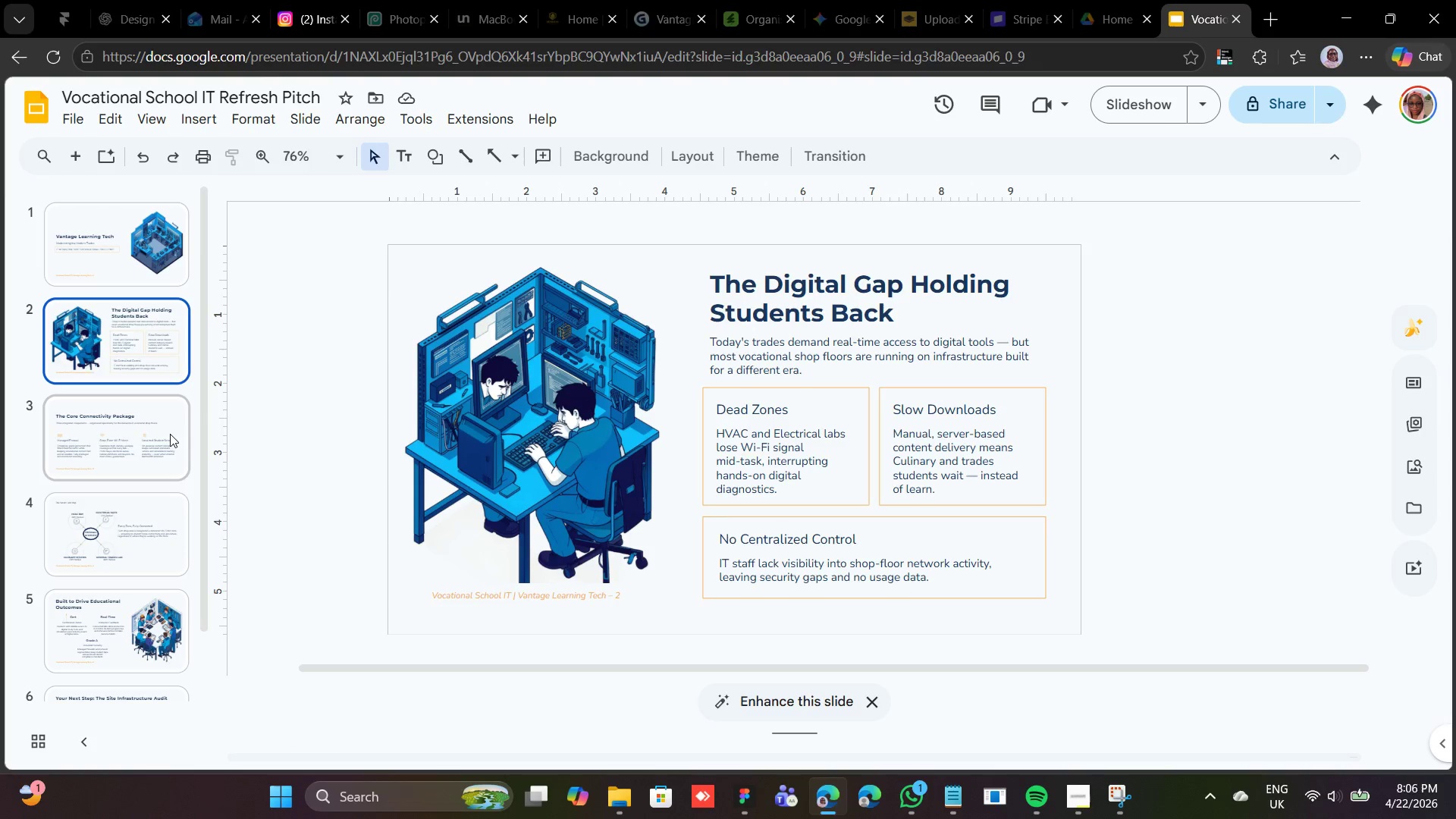 
left_click([169, 441])
 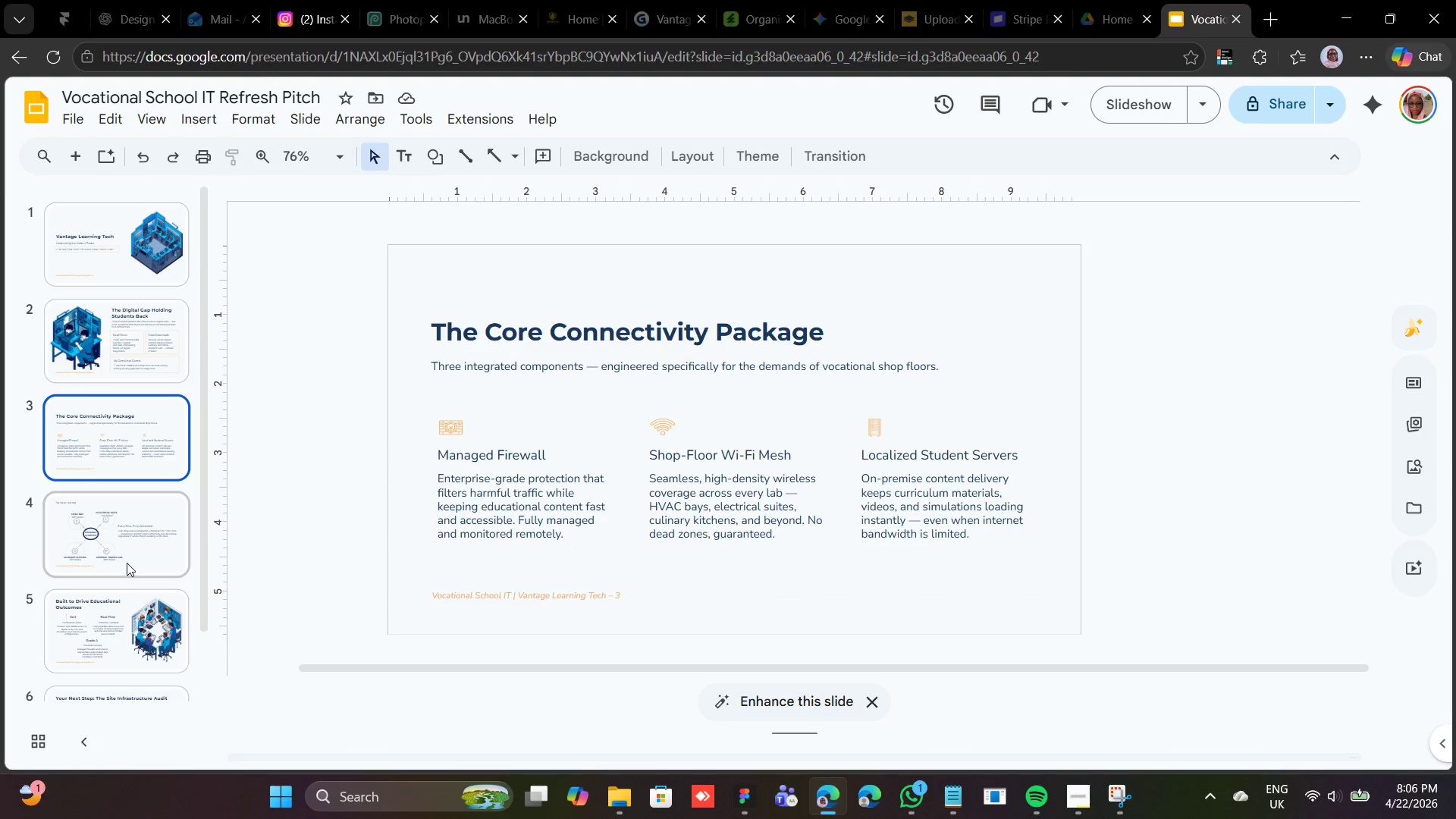 
left_click([121, 565])
 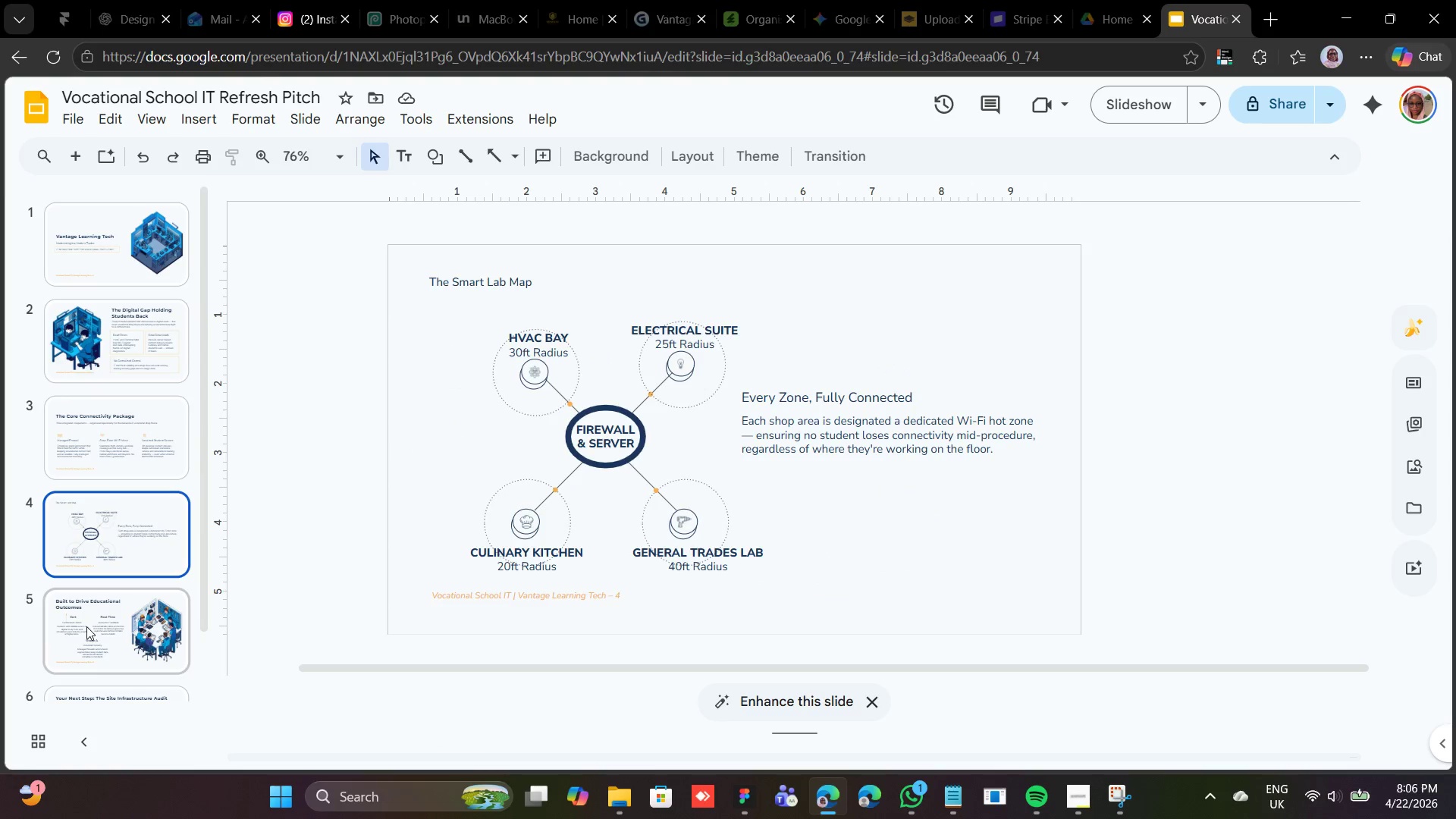 
left_click([86, 626])
 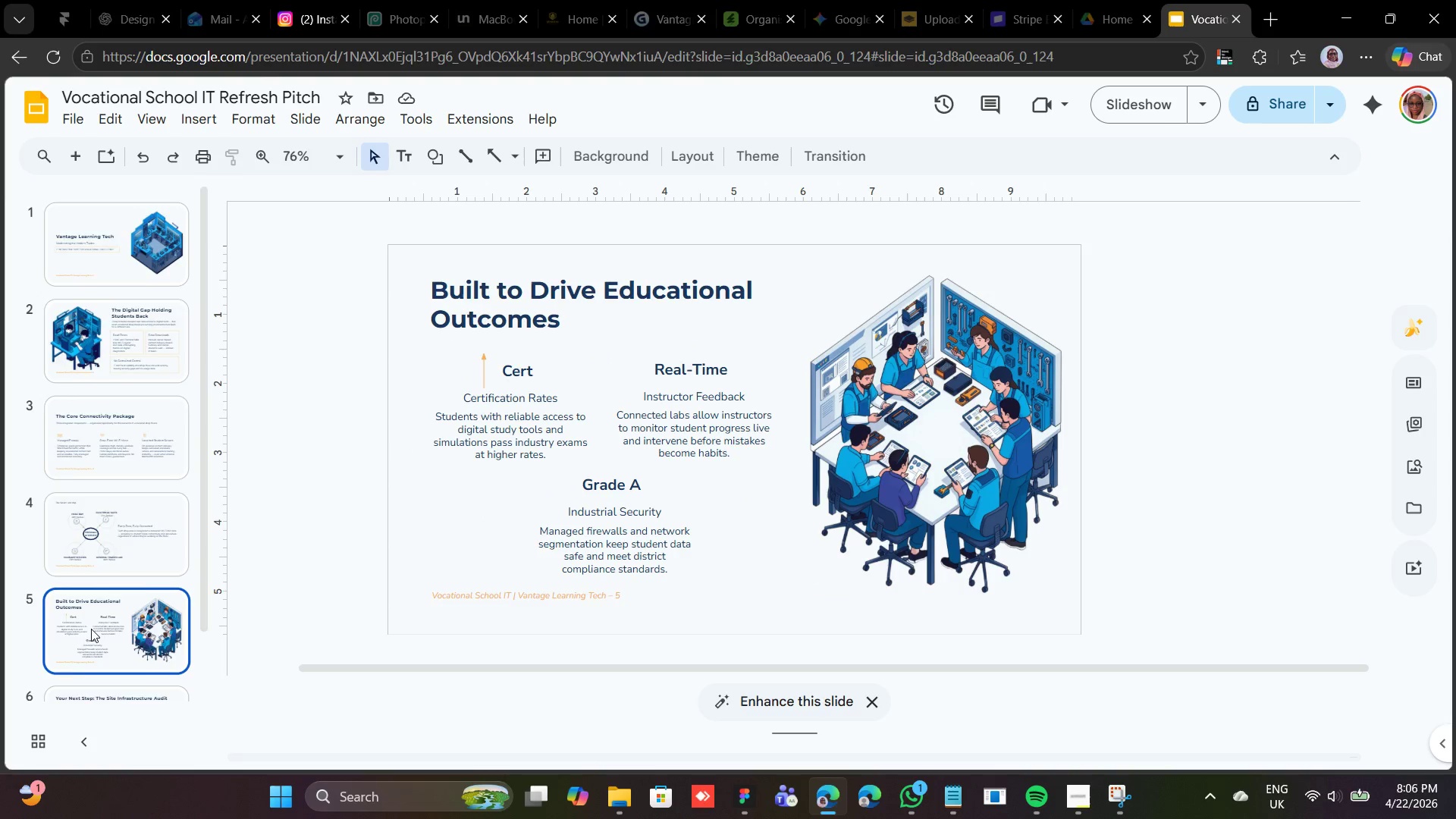 
left_click([91, 629])
 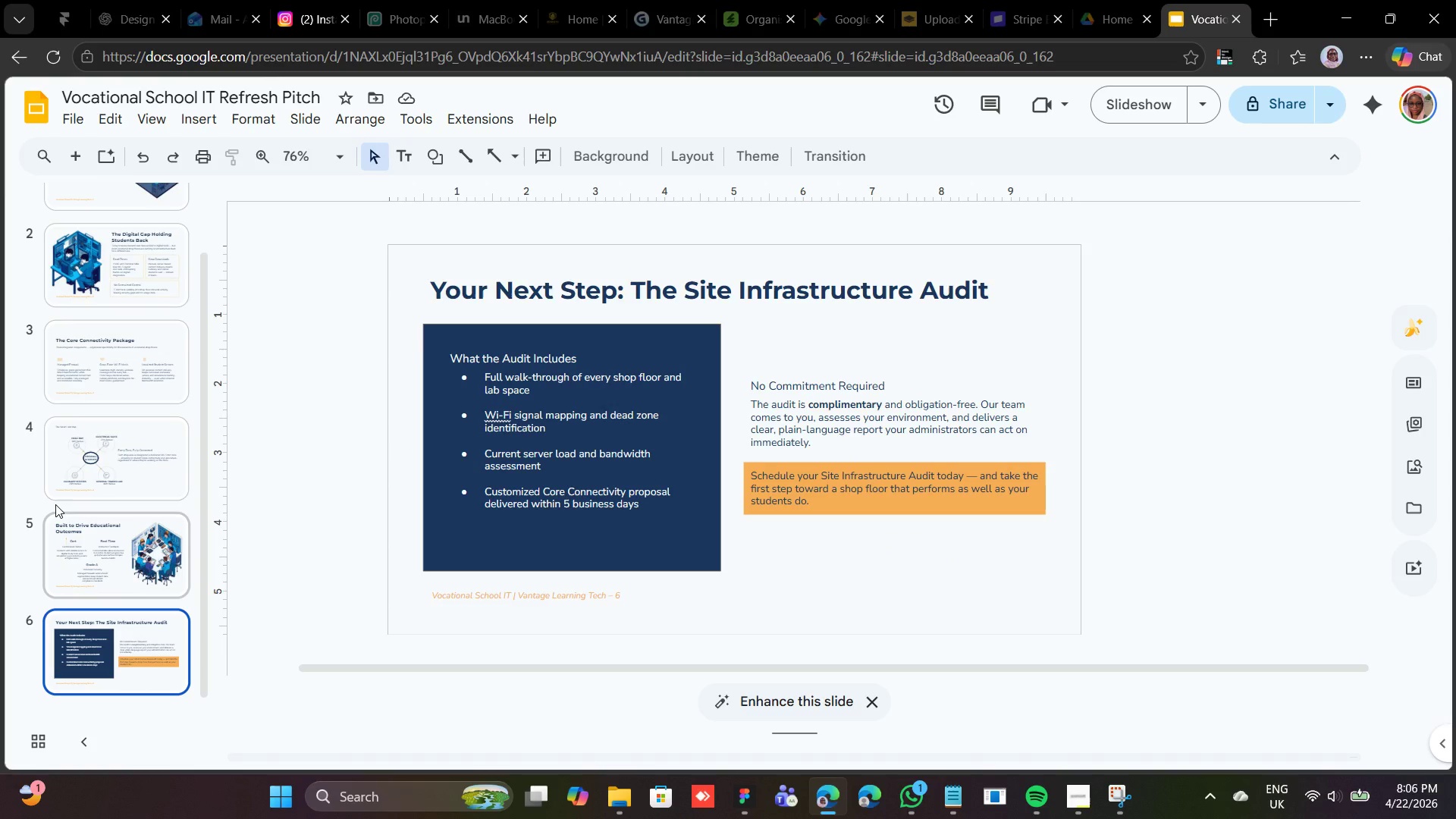 
scroll: coordinate [91, 629], scroll_direction: down, amount: 3.0
 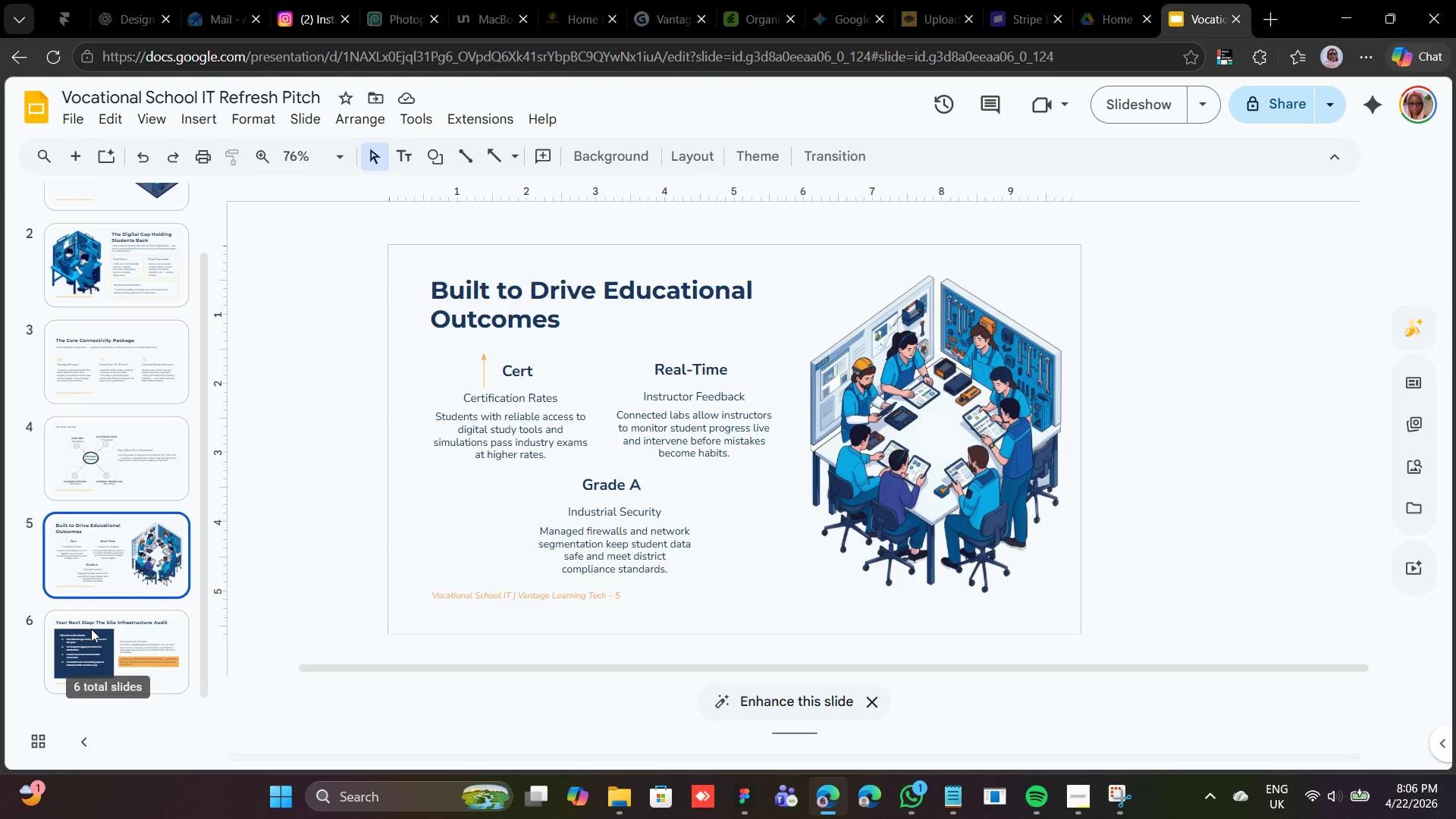 
wait(5.91)
 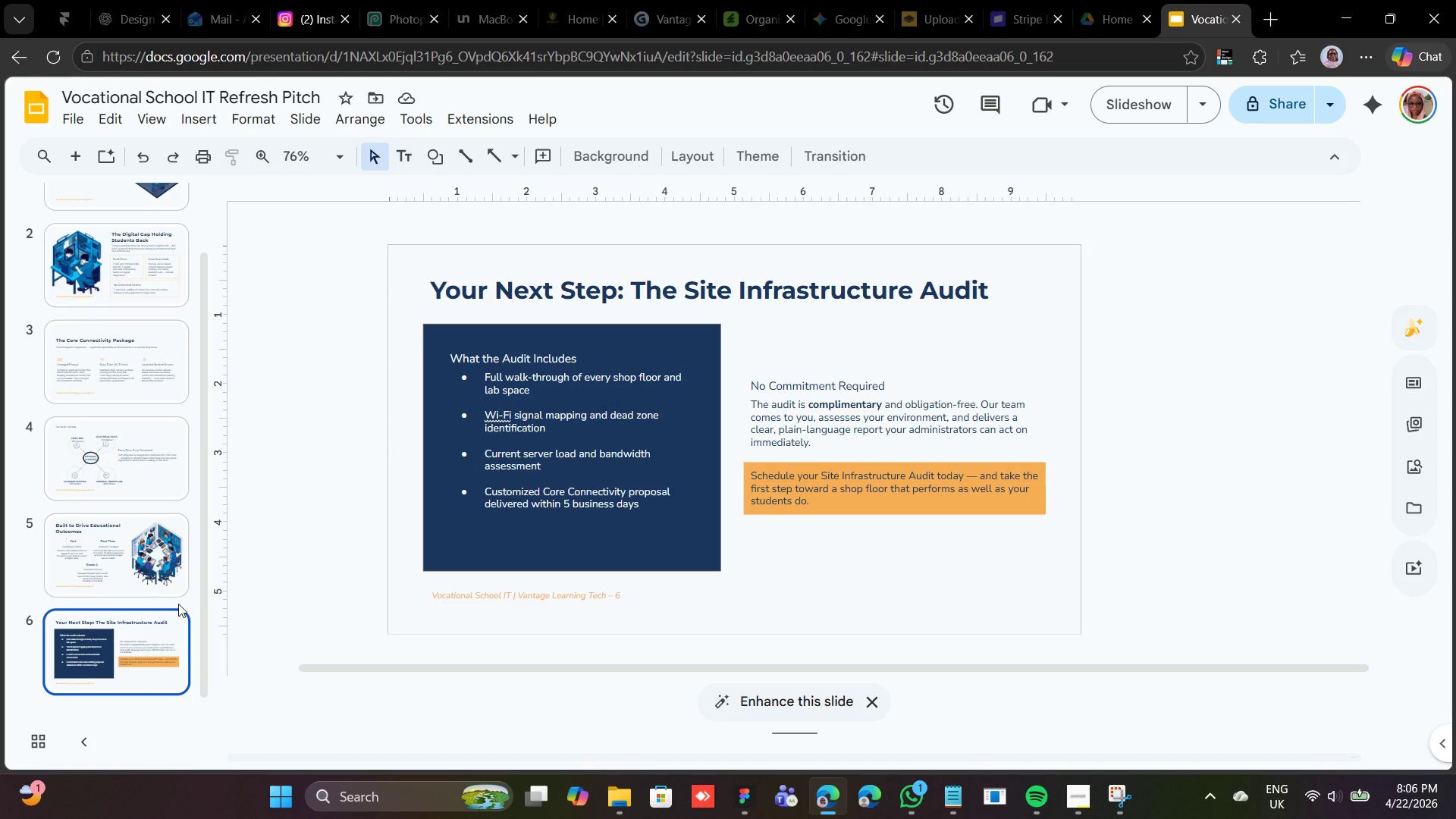 
left_click([70, 514])
 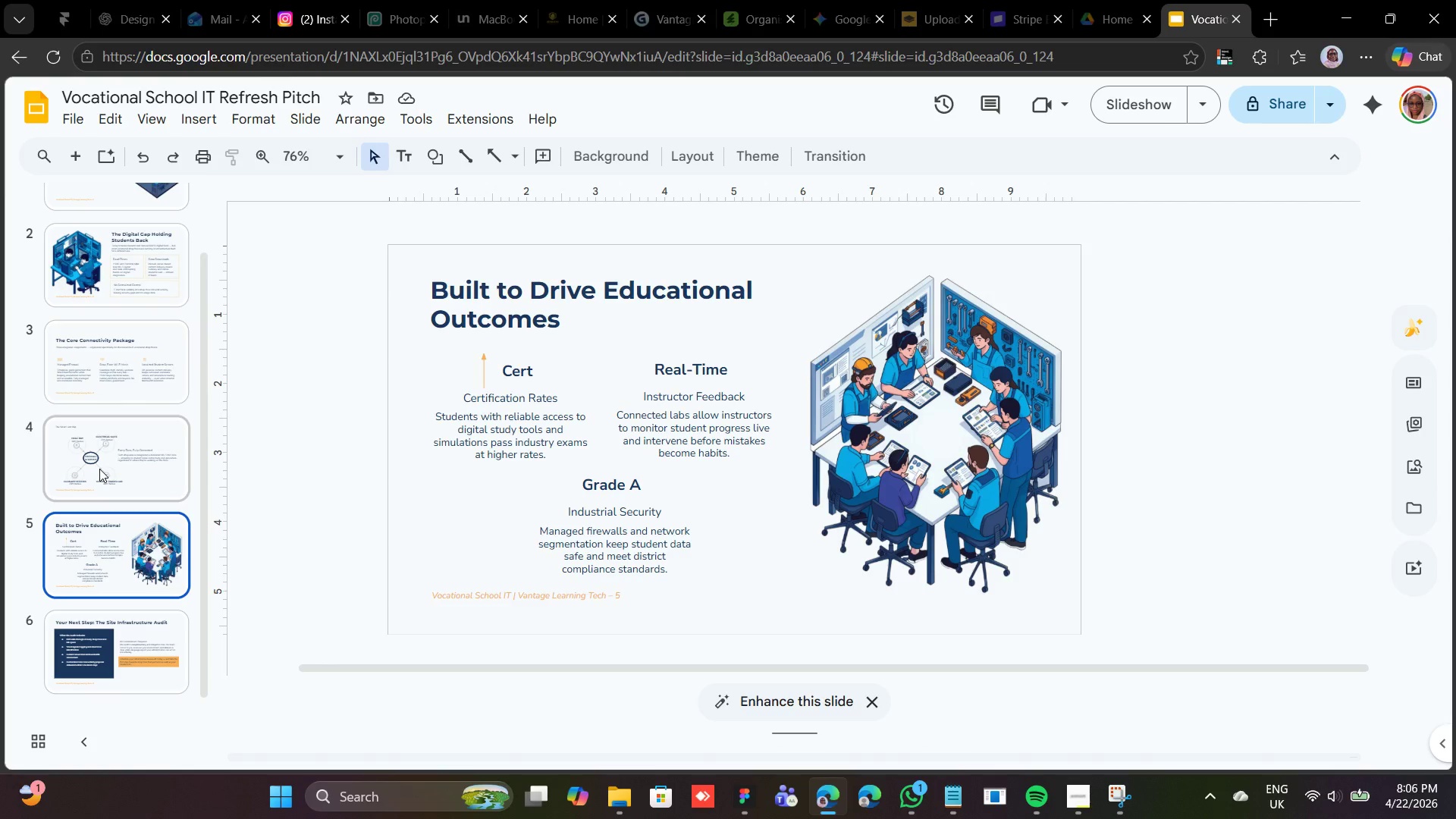 
left_click([99, 469])
 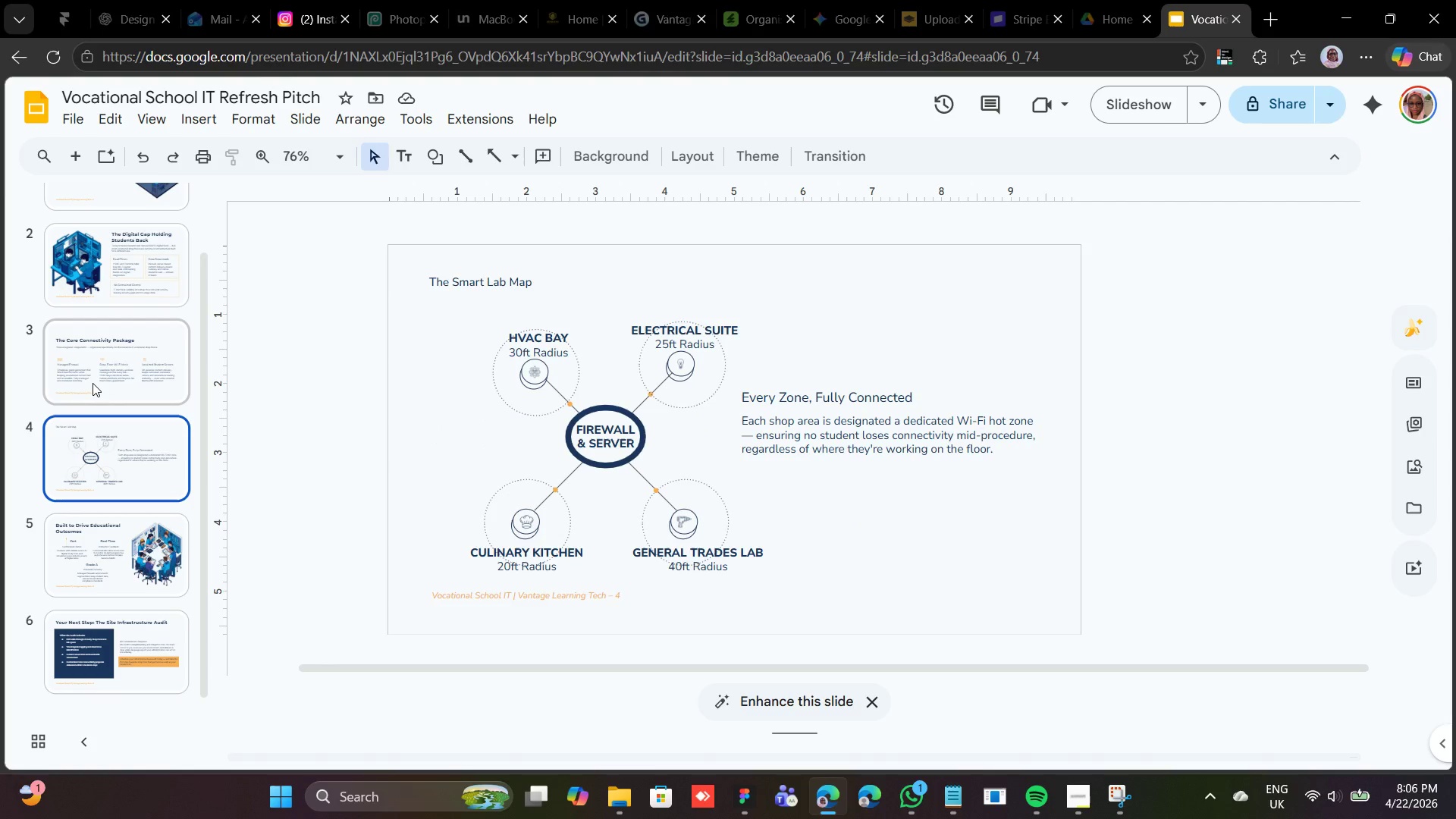 
left_click([93, 383])
 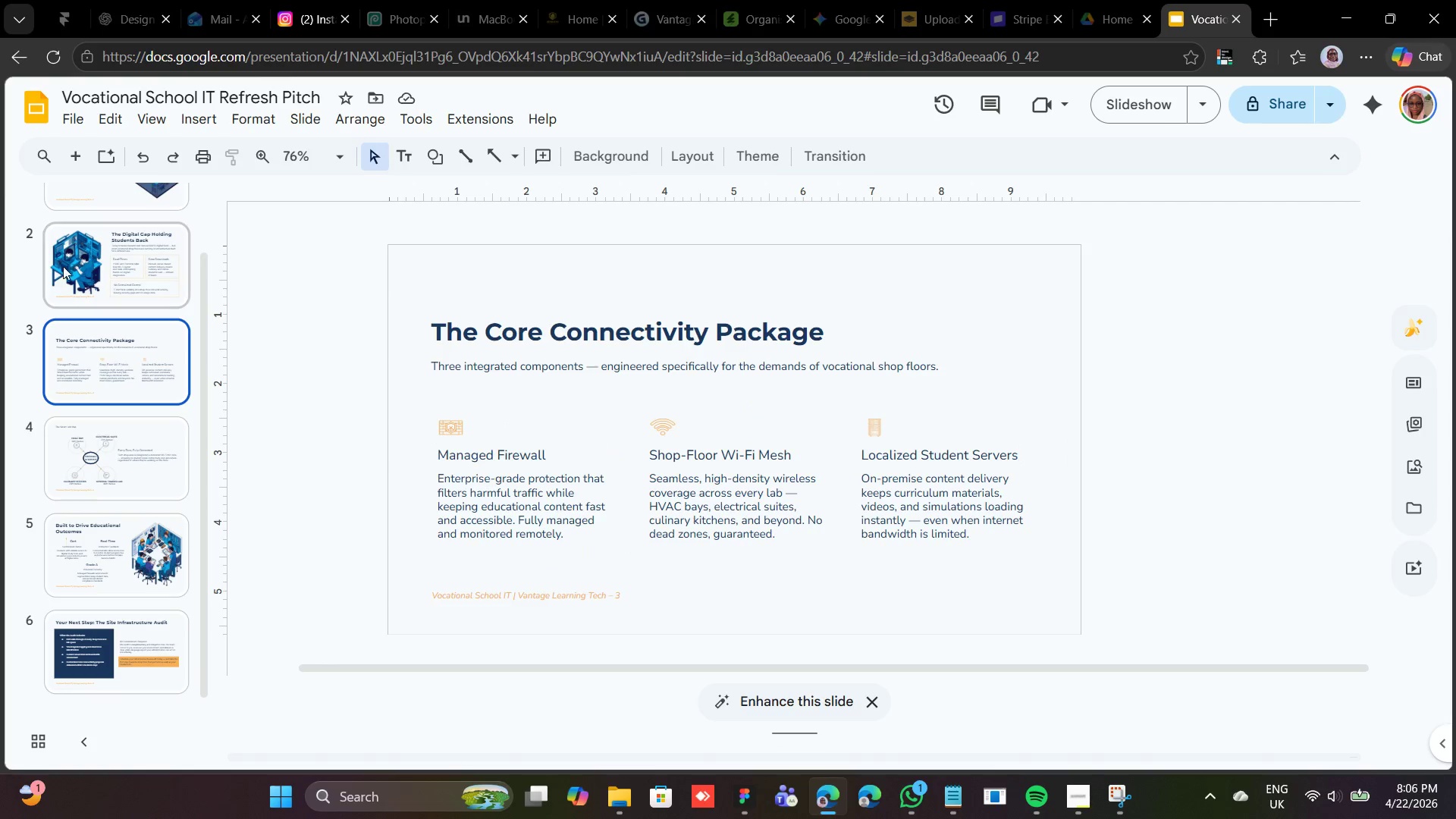 
left_click([63, 266])
 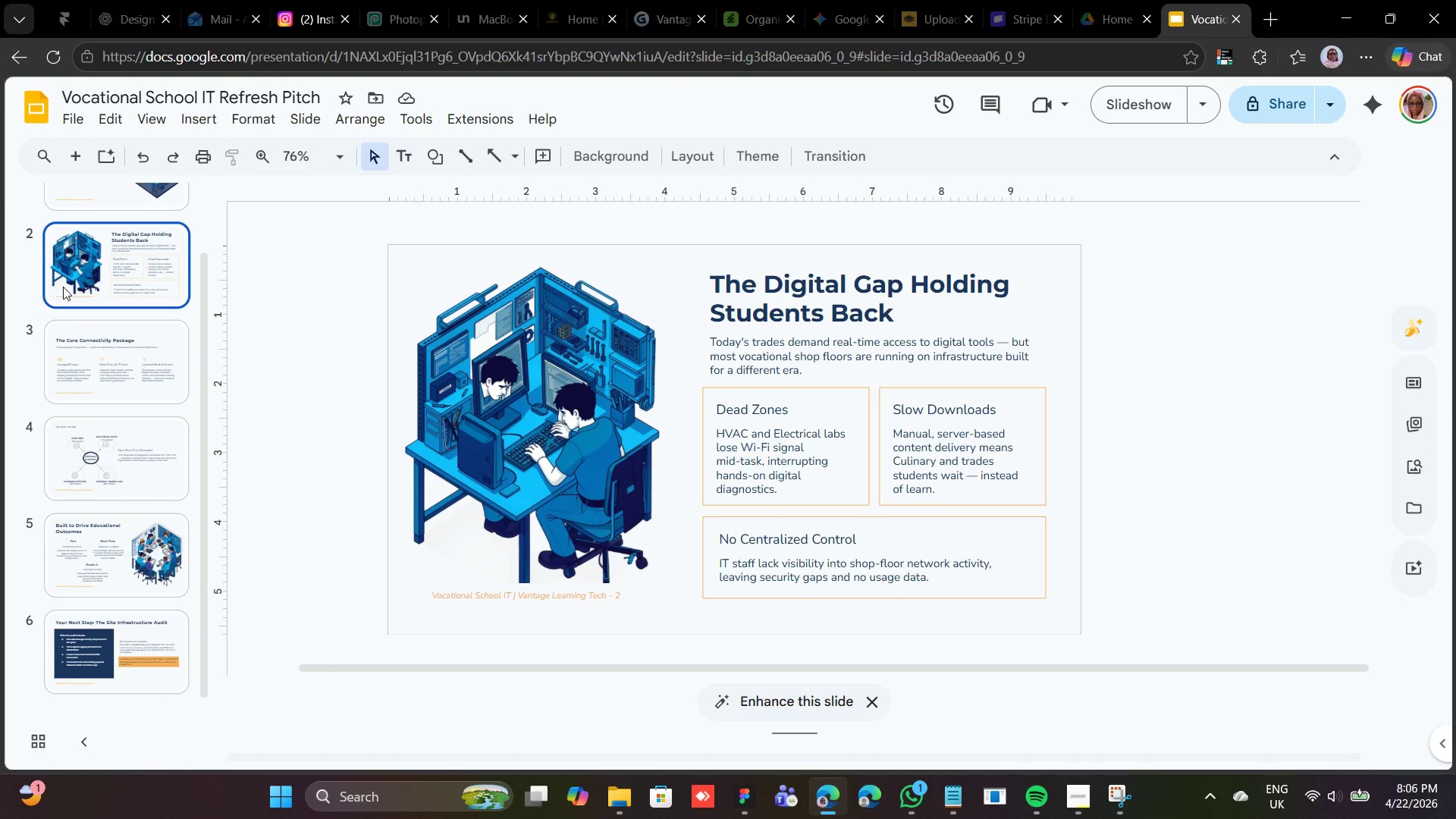 
scroll: coordinate [68, 314], scroll_direction: up, amount: 2.0
 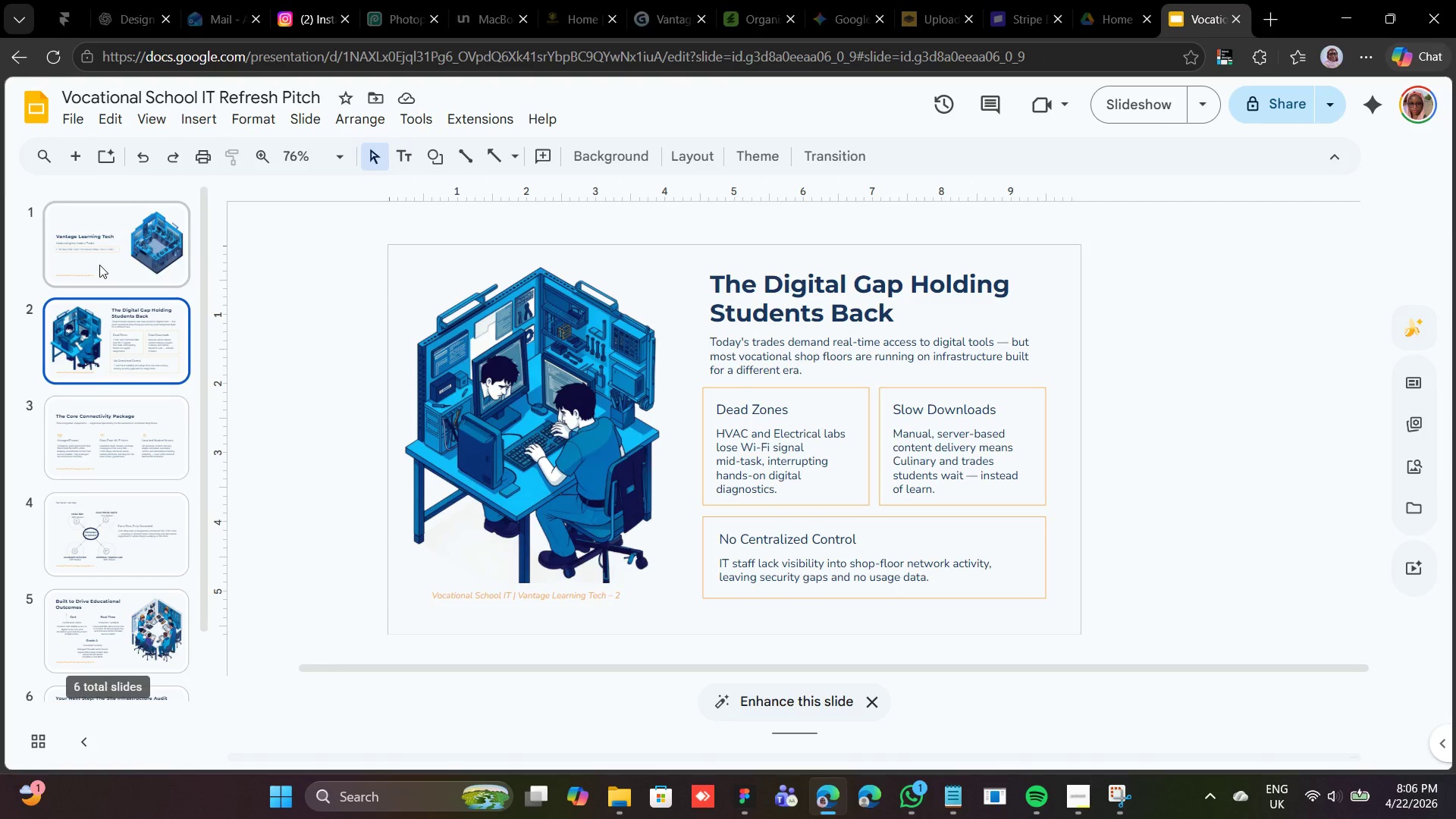 
left_click([99, 265])
 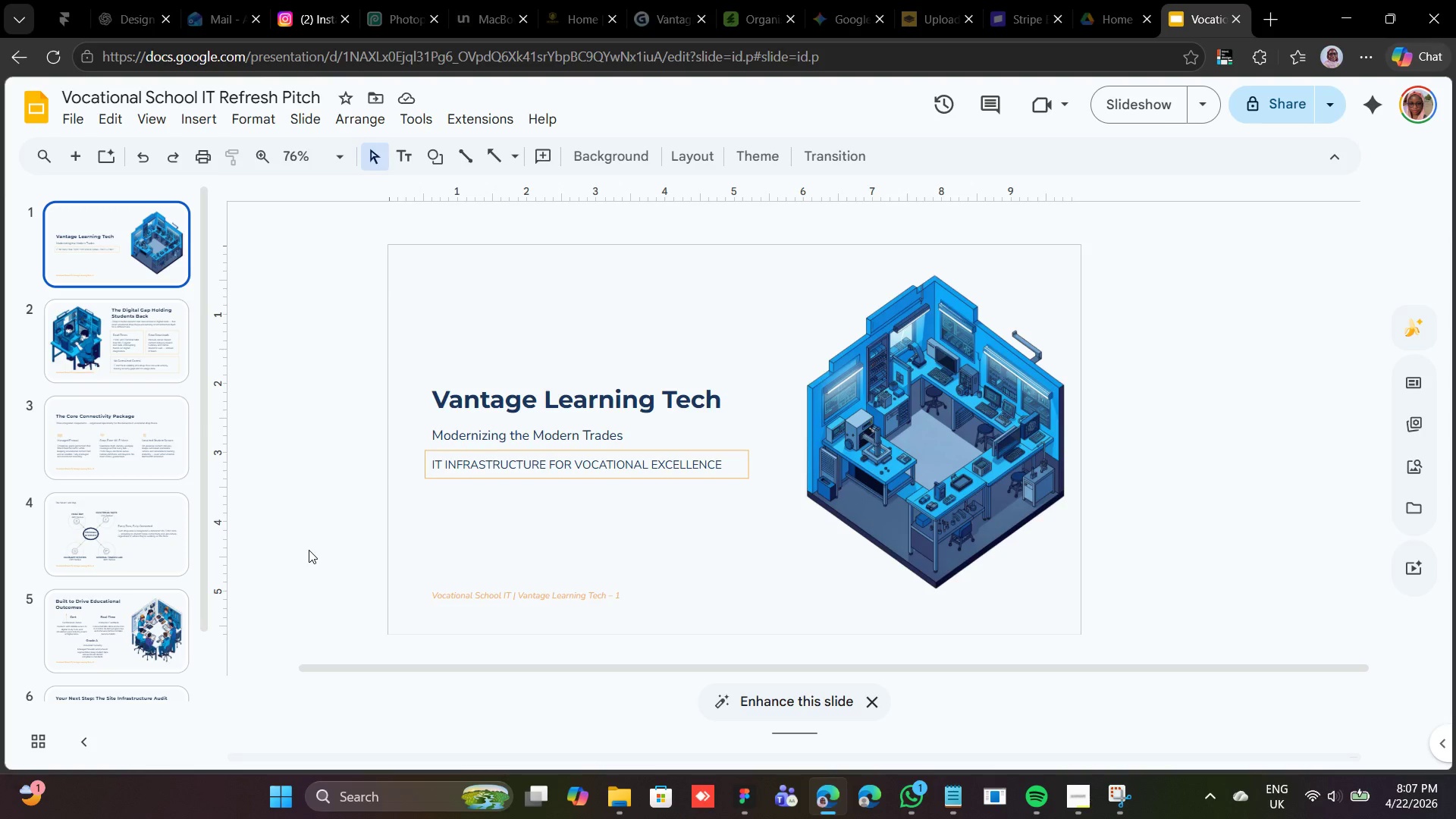 
wait(45.16)
 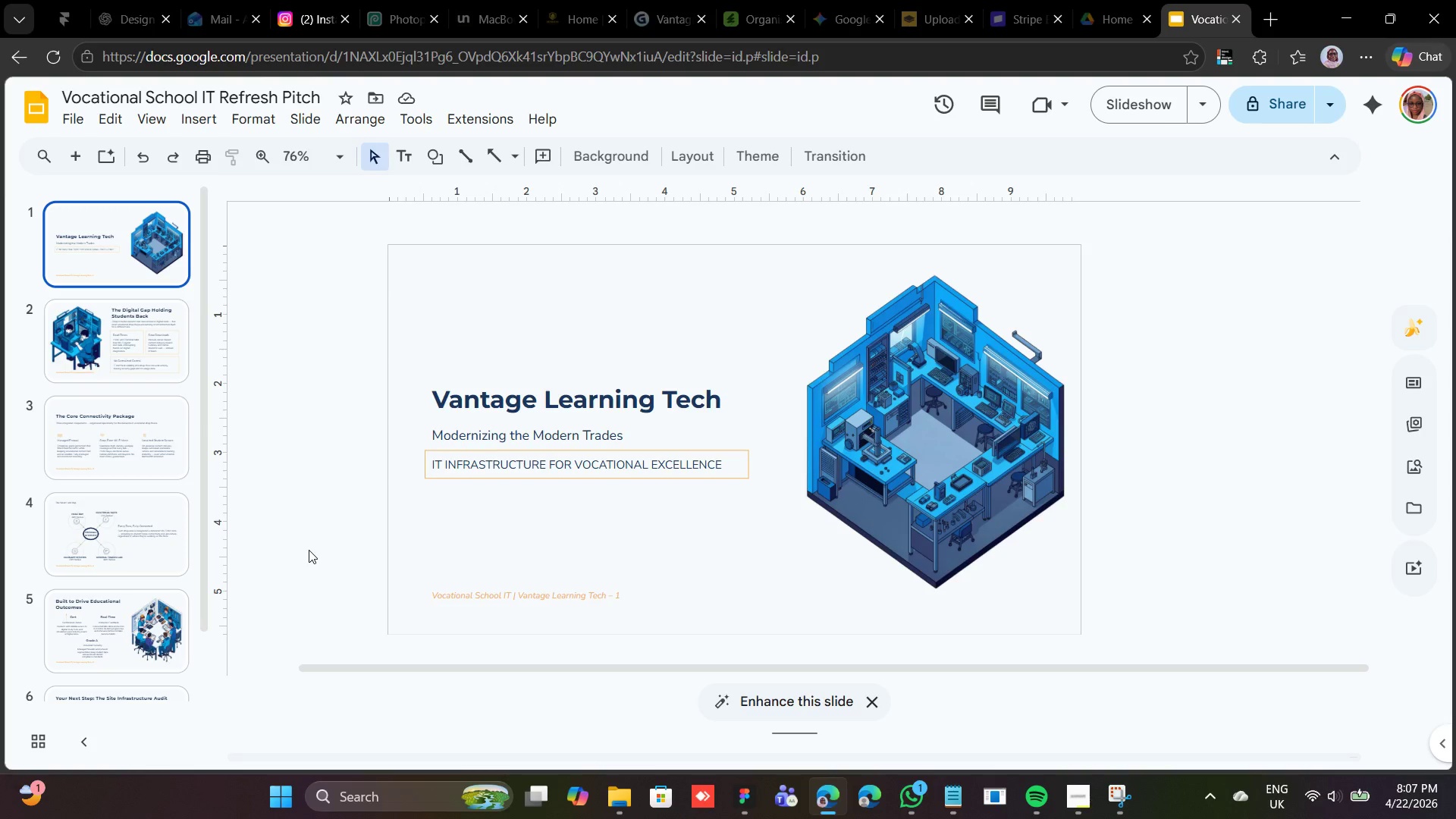 
left_click([98, 322])
 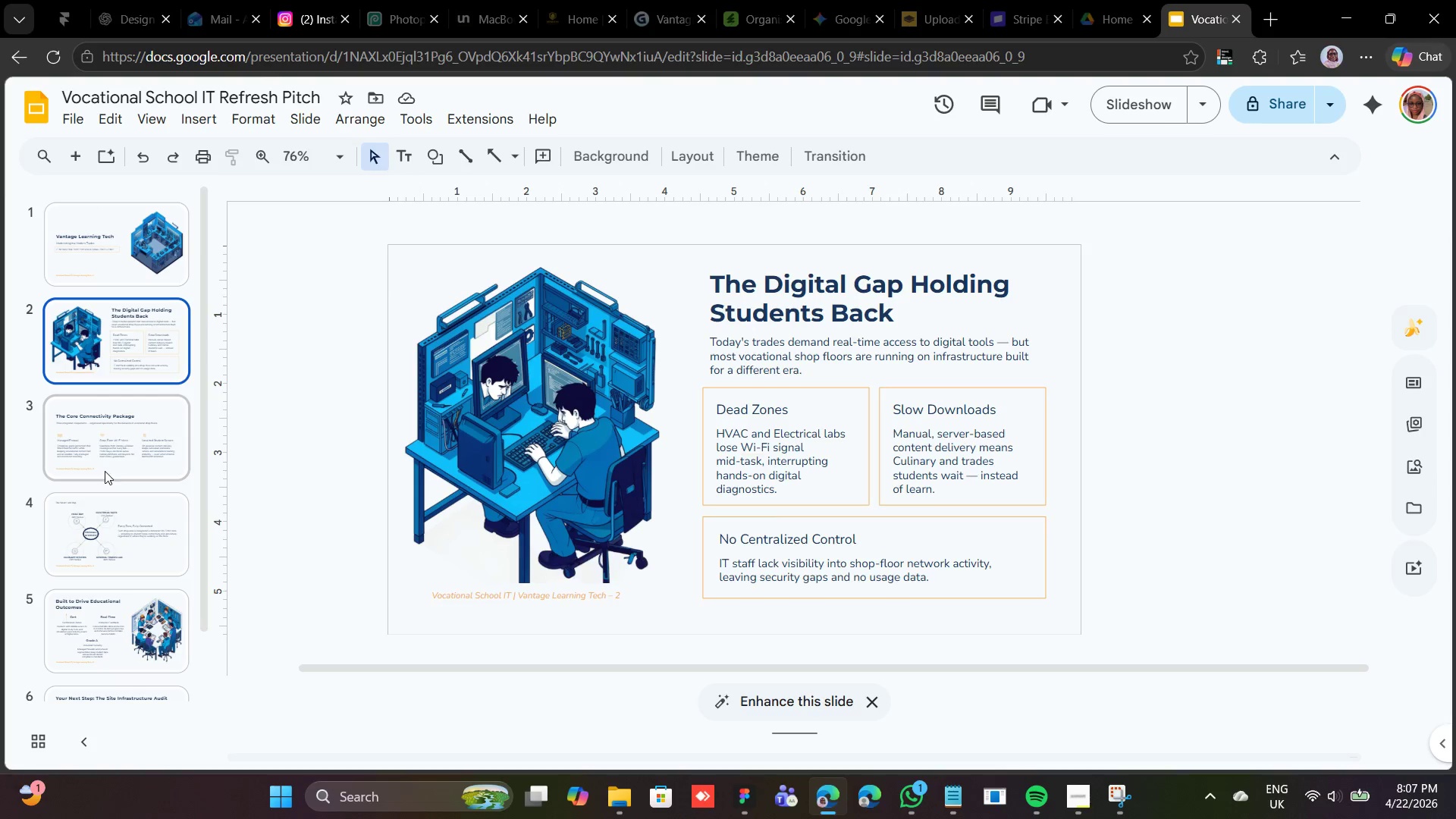 
left_click([102, 470])
 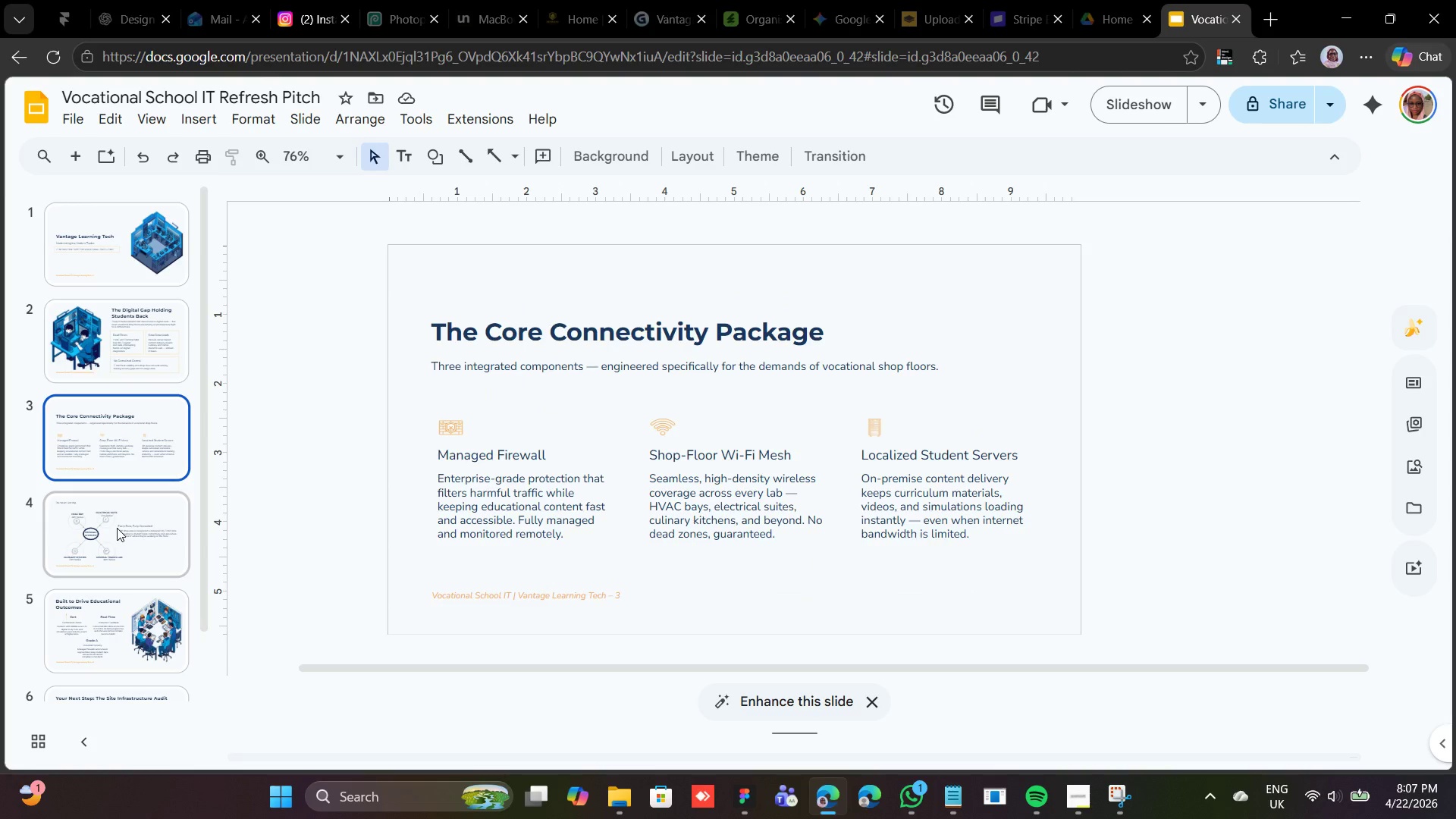 
left_click([117, 528])
 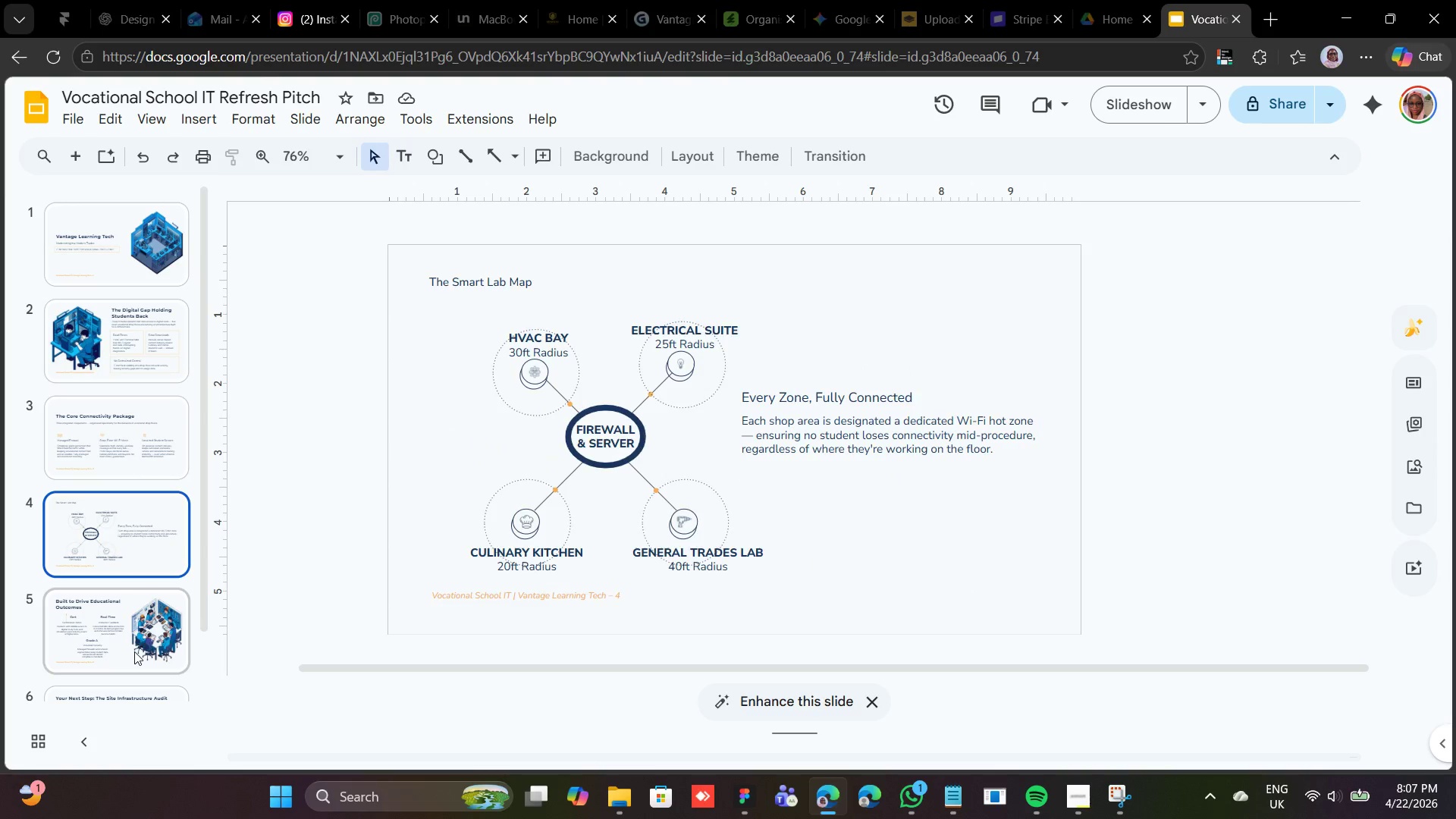 
left_click([136, 654])
 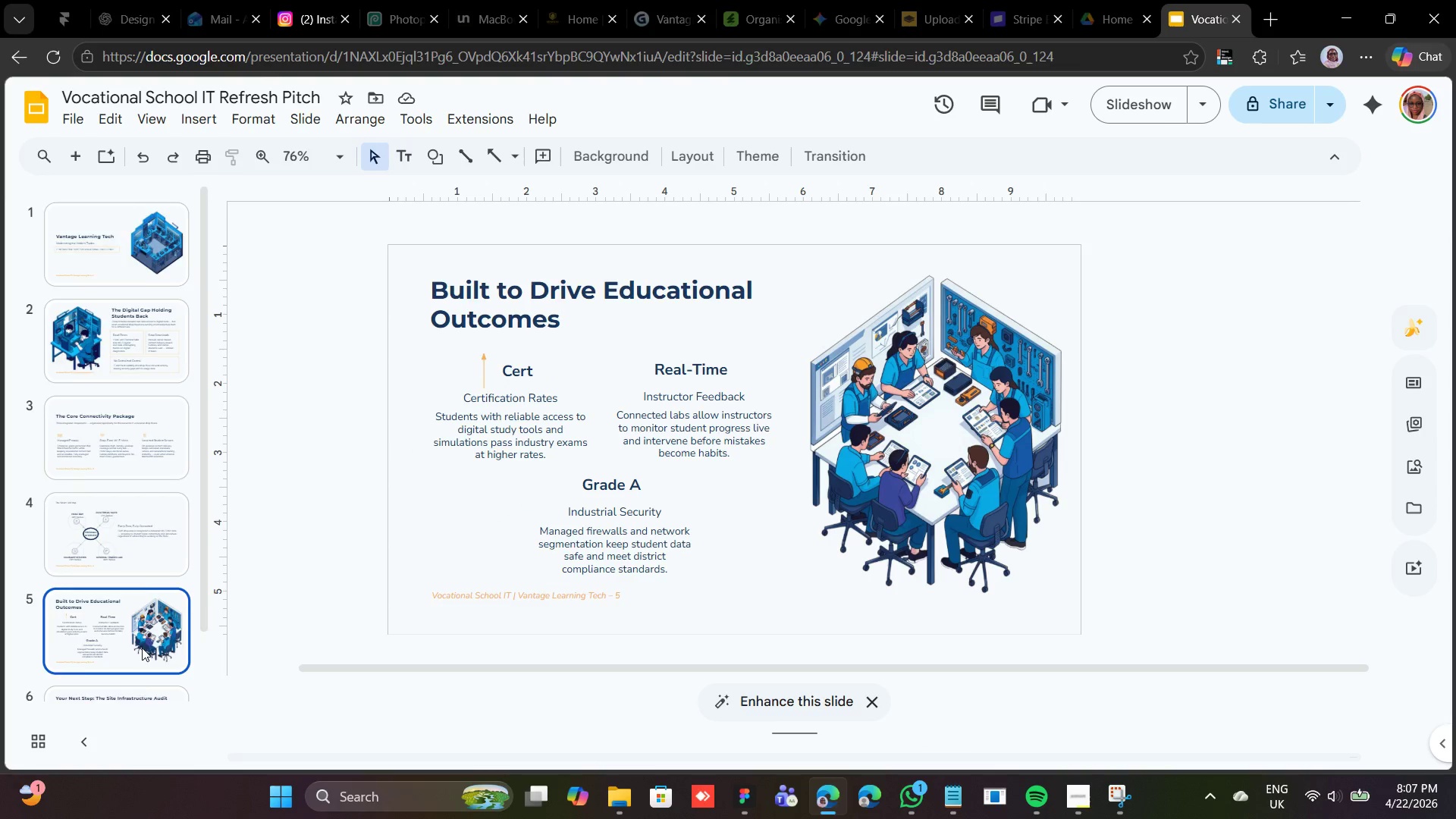 
scroll: coordinate [142, 645], scroll_direction: down, amount: 2.0
 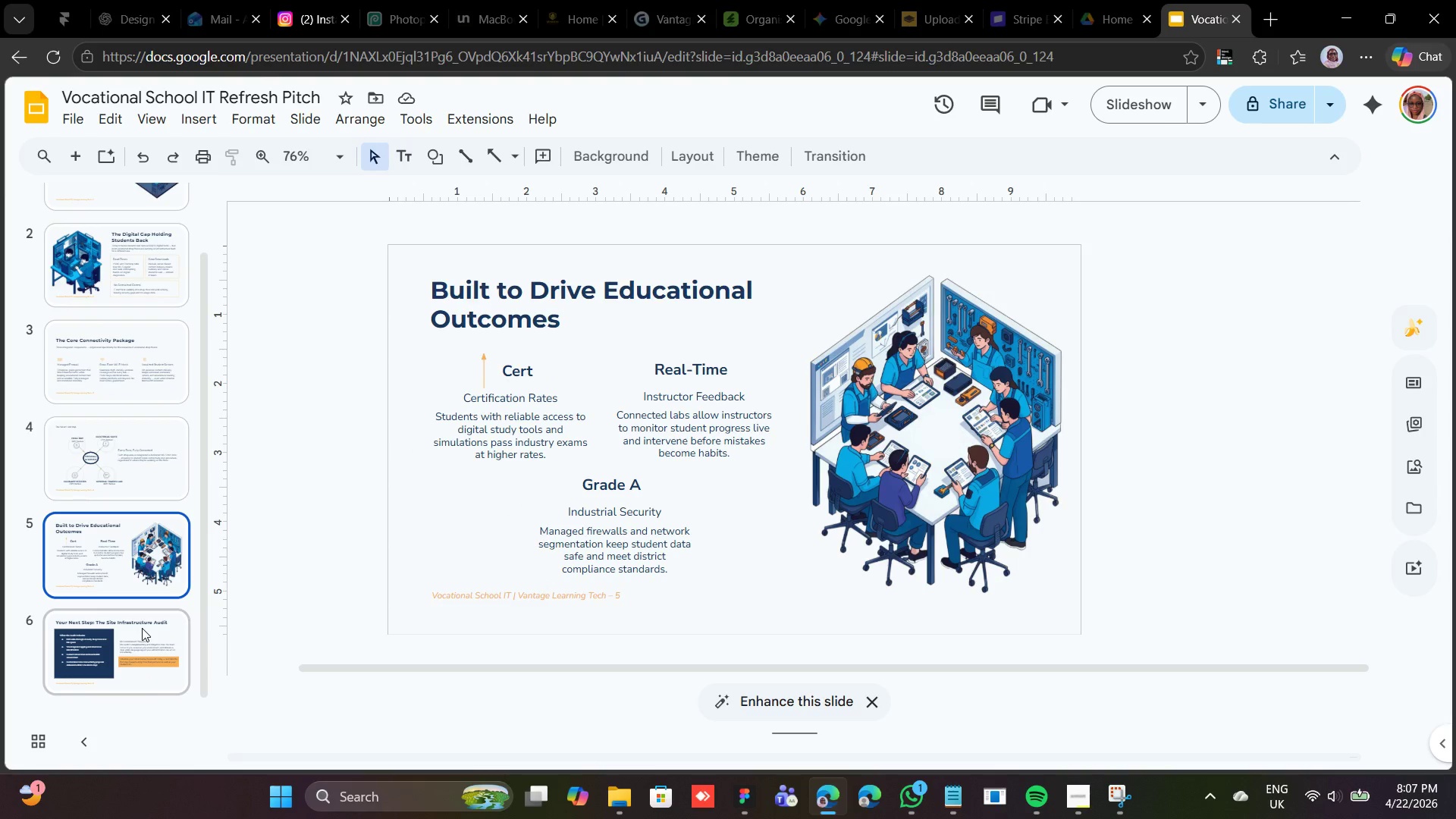 
left_click([142, 628])
 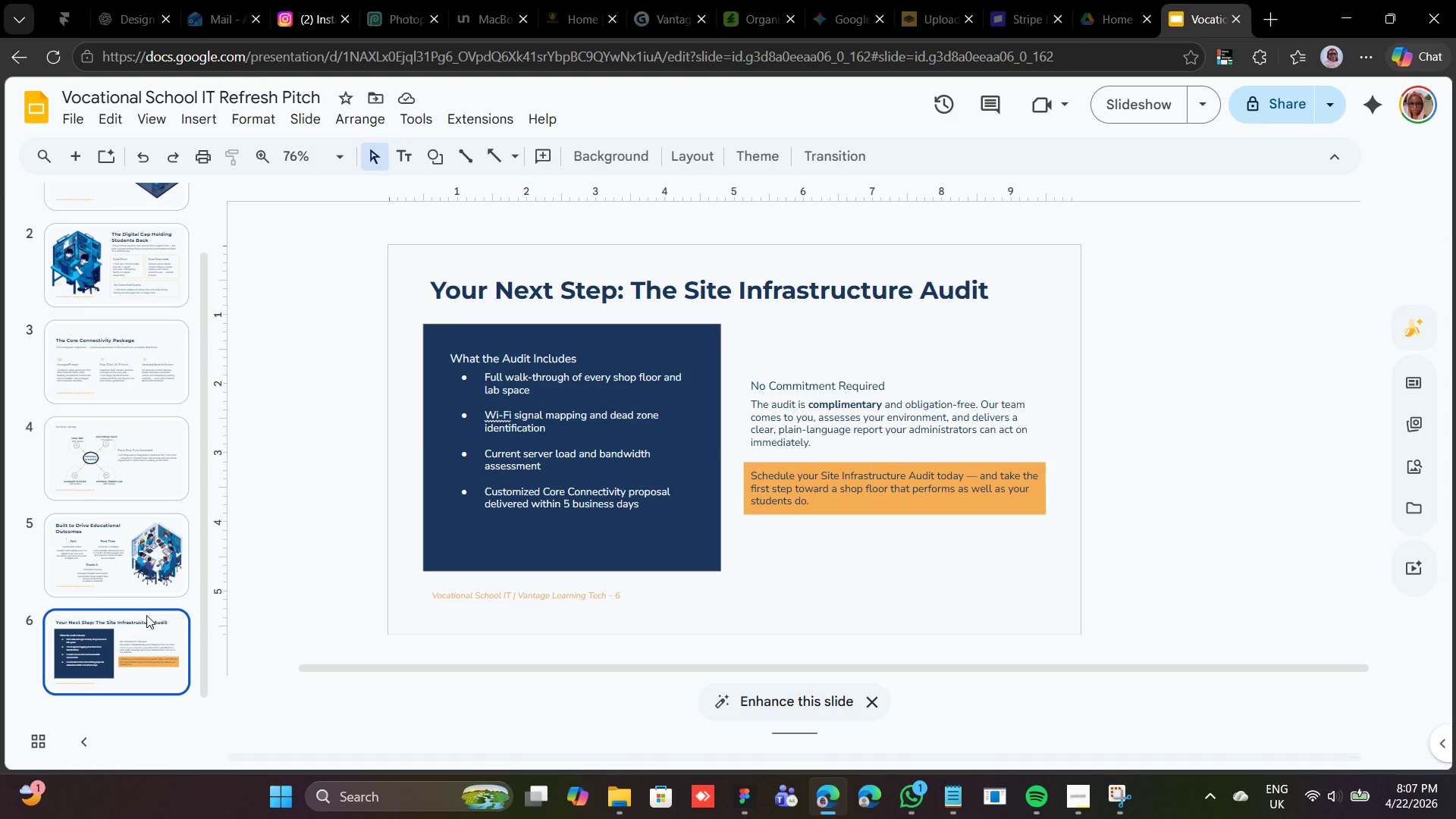 
scroll: coordinate [146, 615], scroll_direction: down, amount: 2.0
 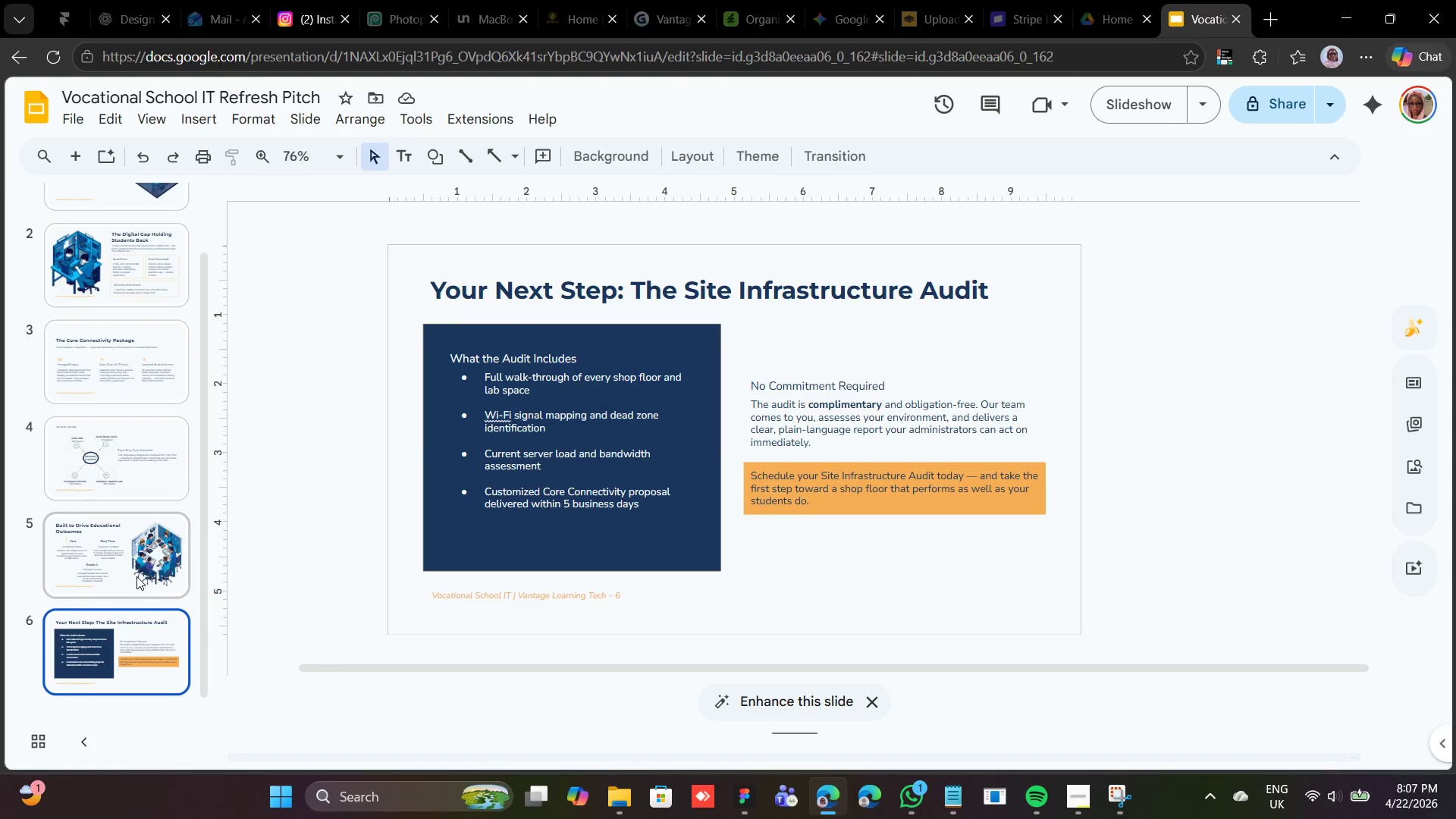 
left_click([136, 576])
 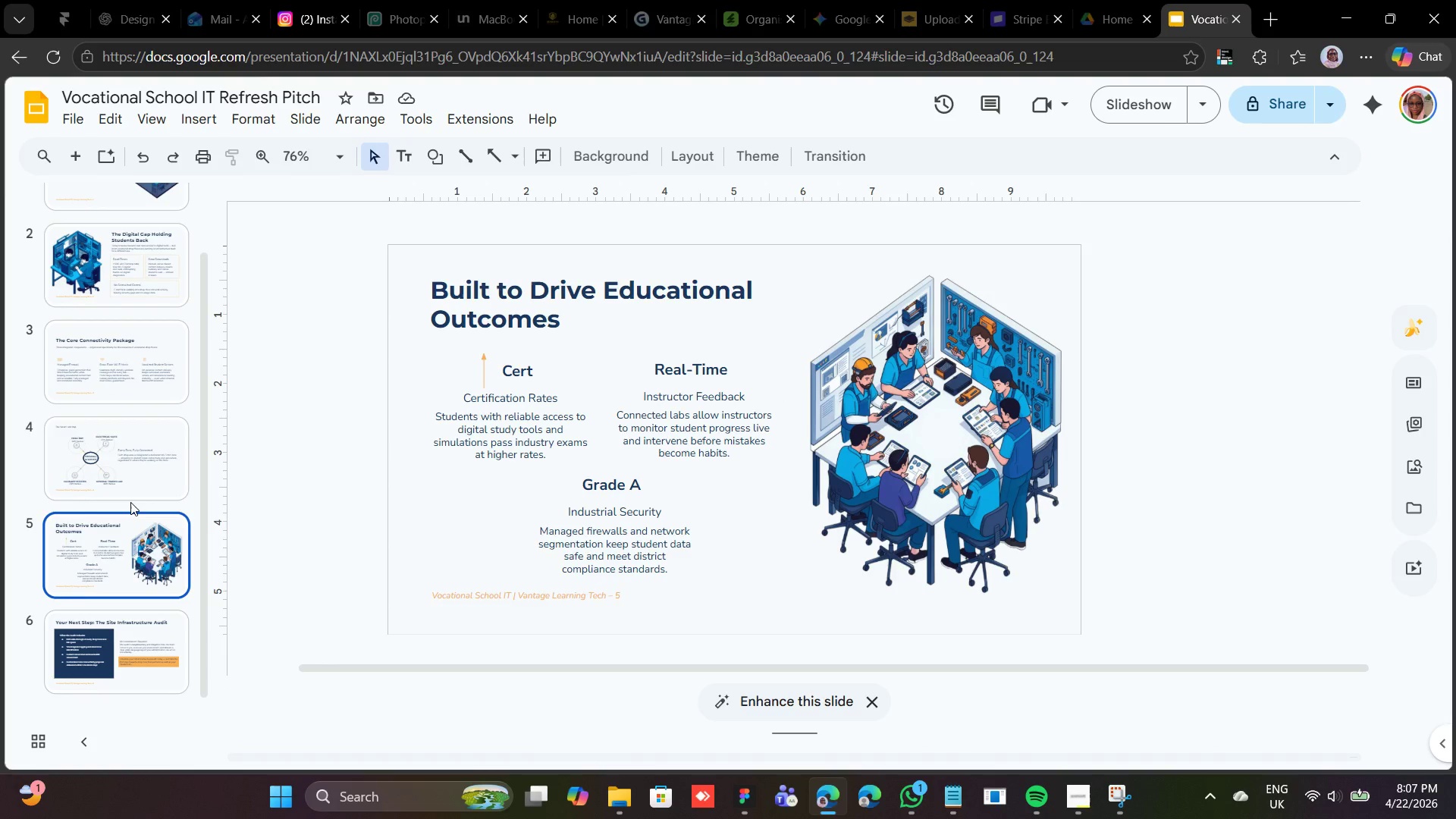 
left_click([130, 497])
 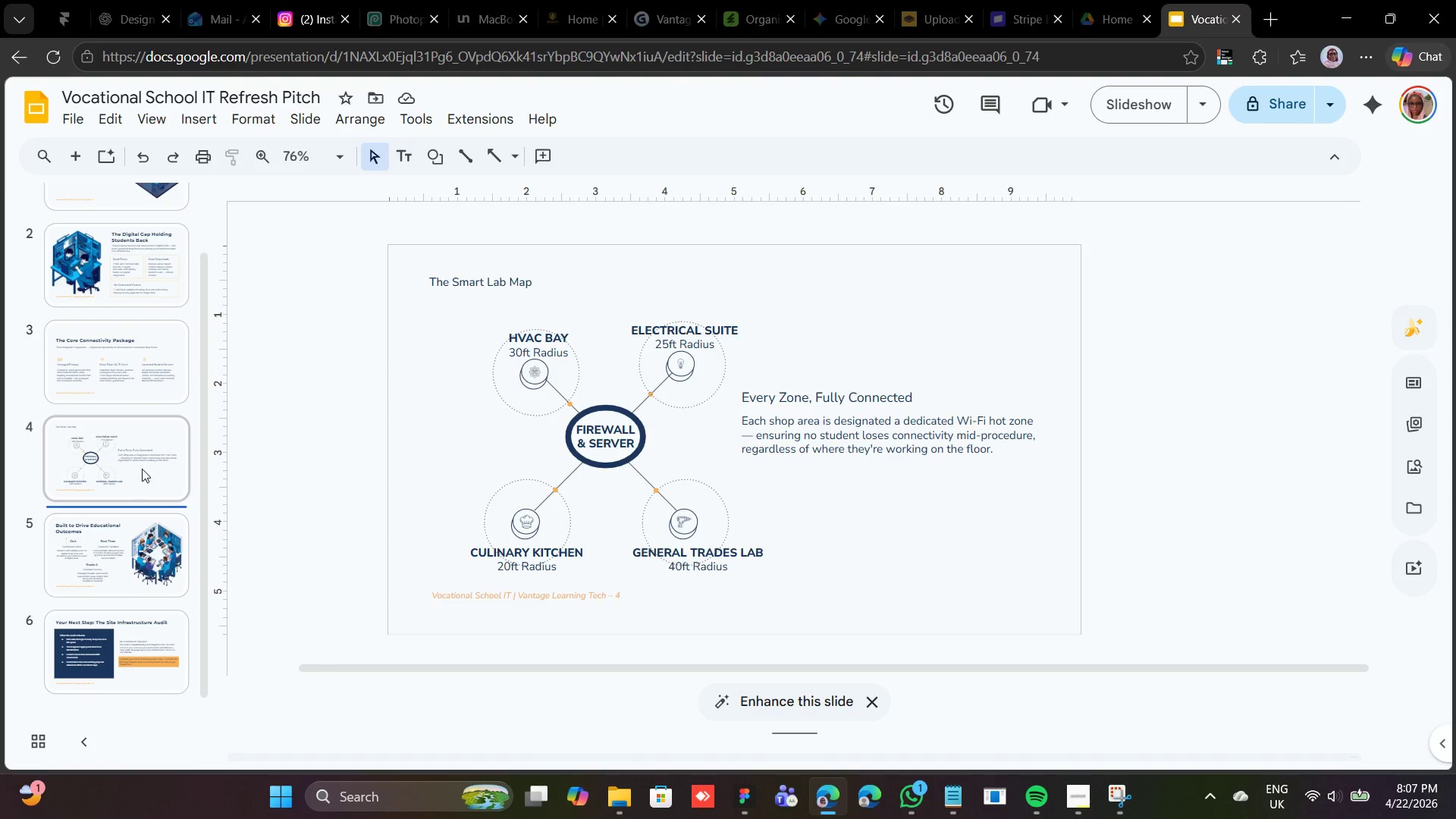 
left_click([142, 468])
 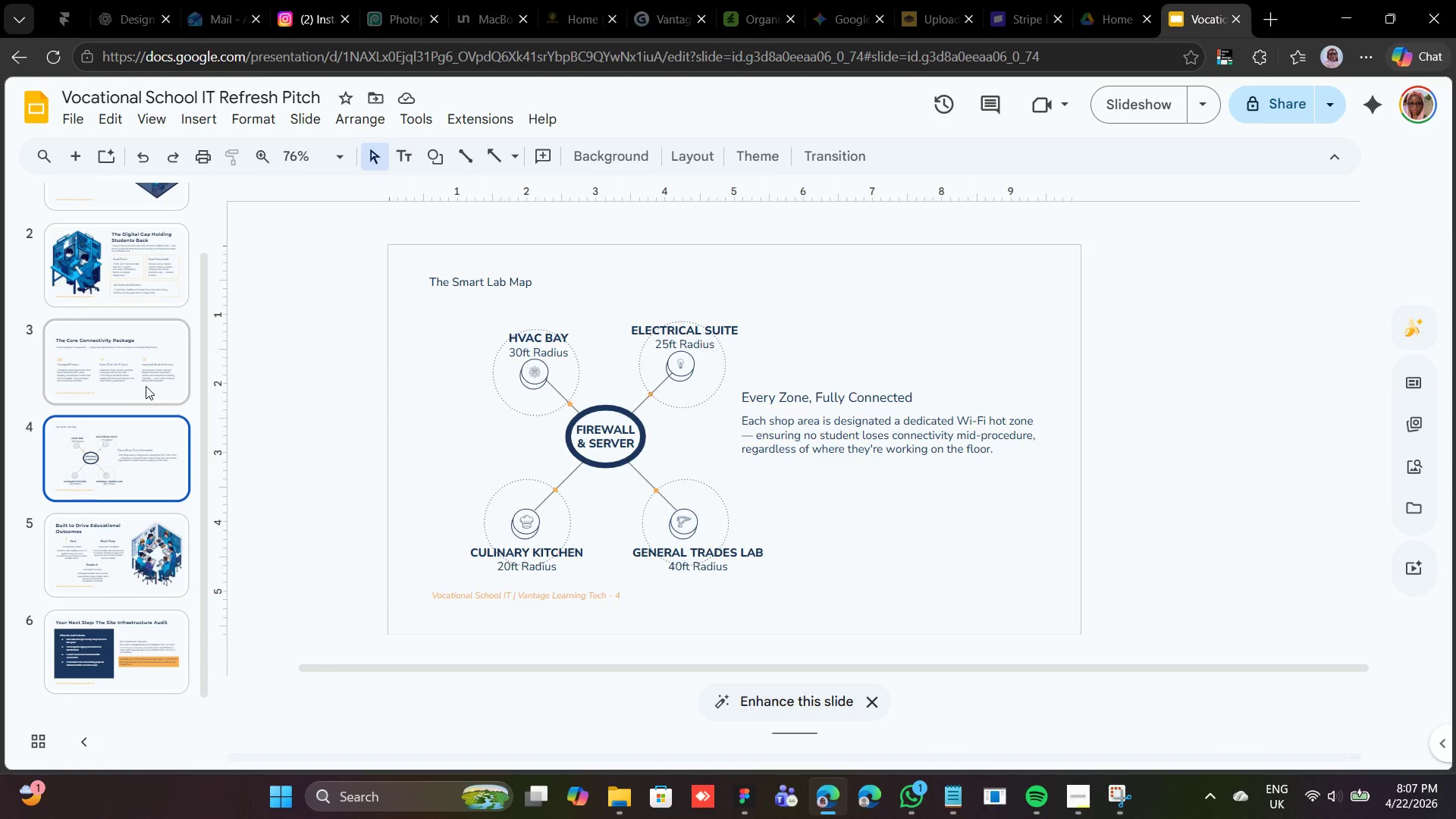 
left_click([146, 386])
 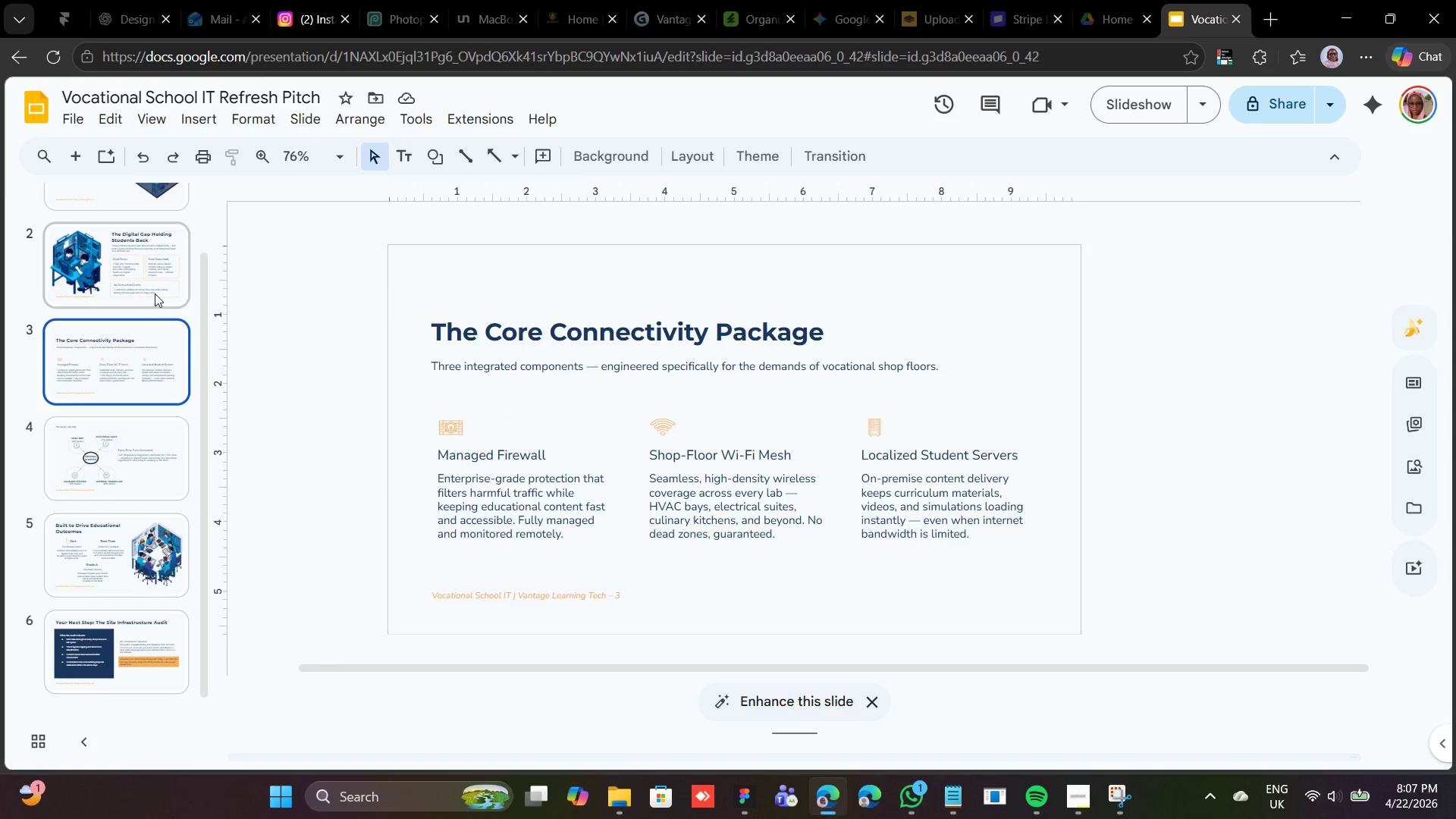 
left_click([106, 334])
 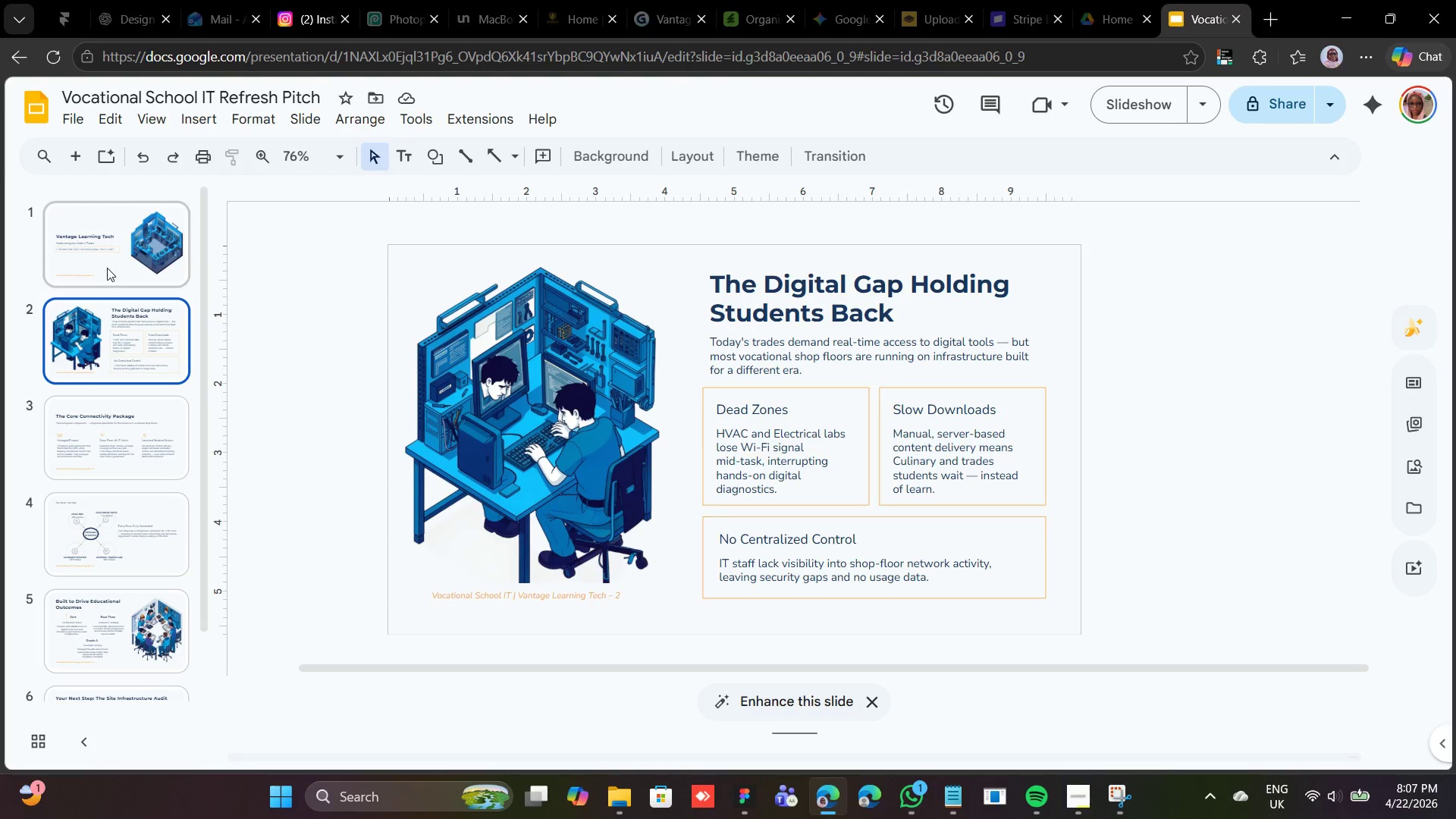 
scroll: coordinate [155, 293], scroll_direction: up, amount: 3.0
 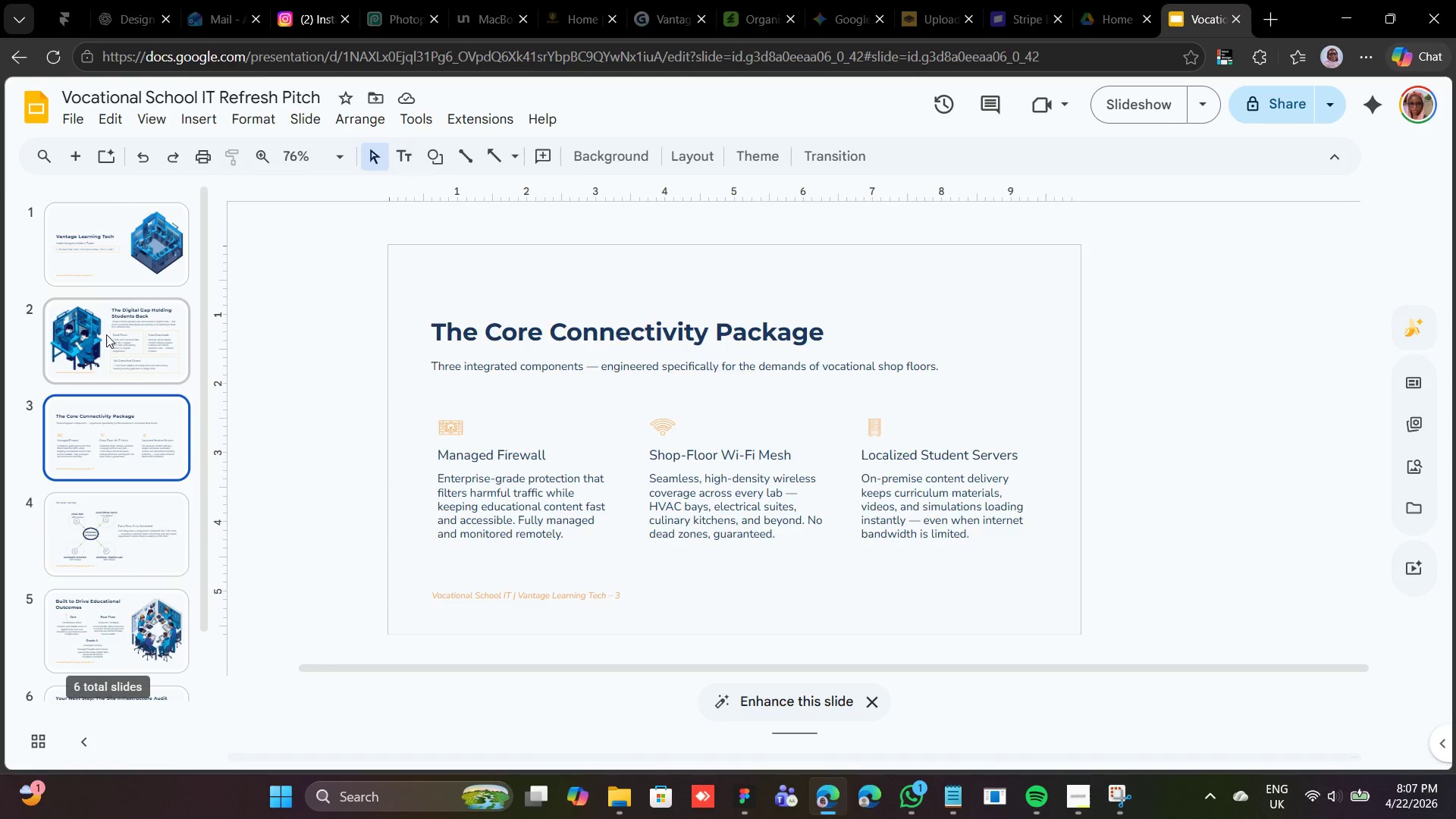 
left_click([107, 266])
 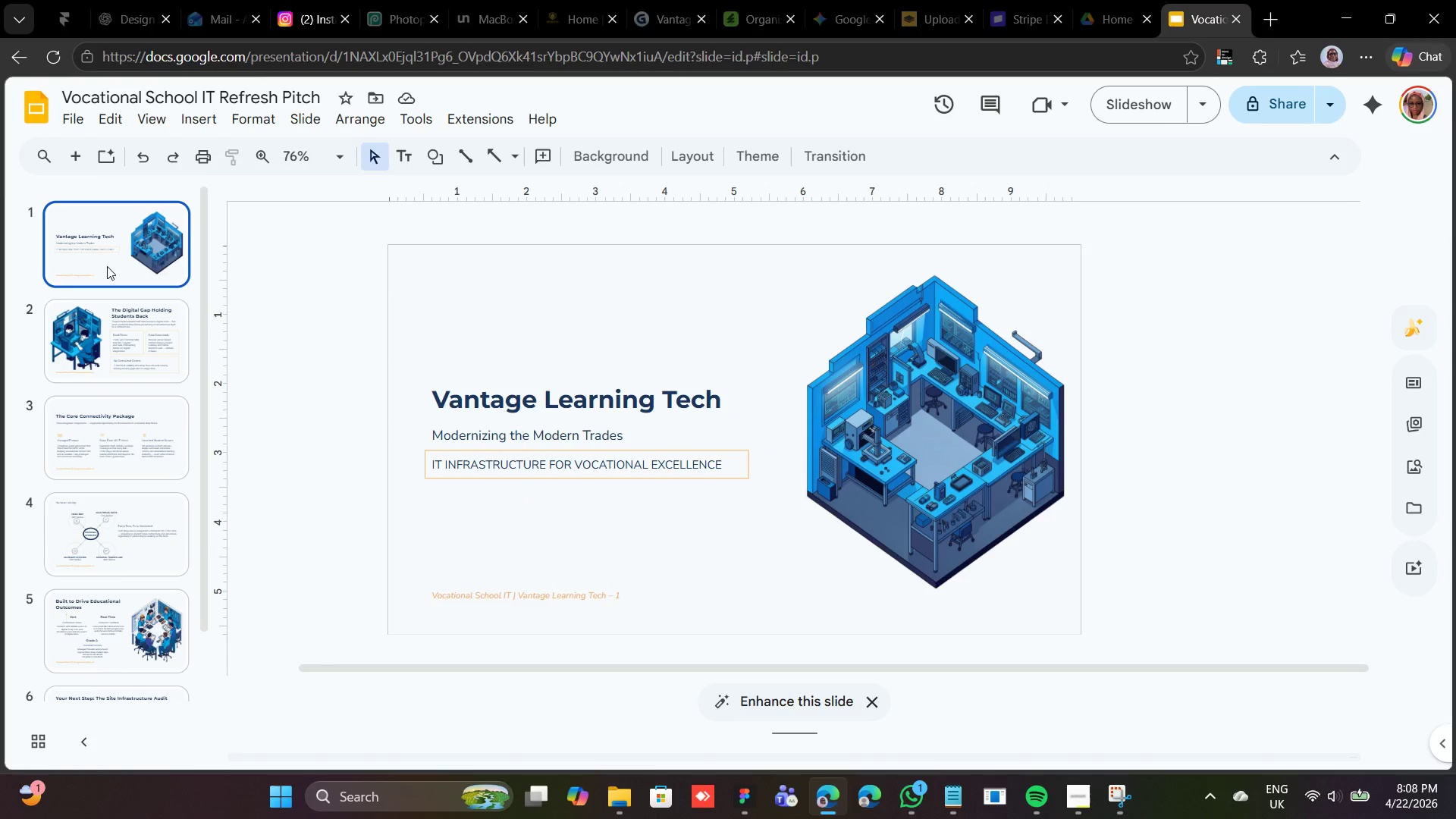 
wait(46.84)
 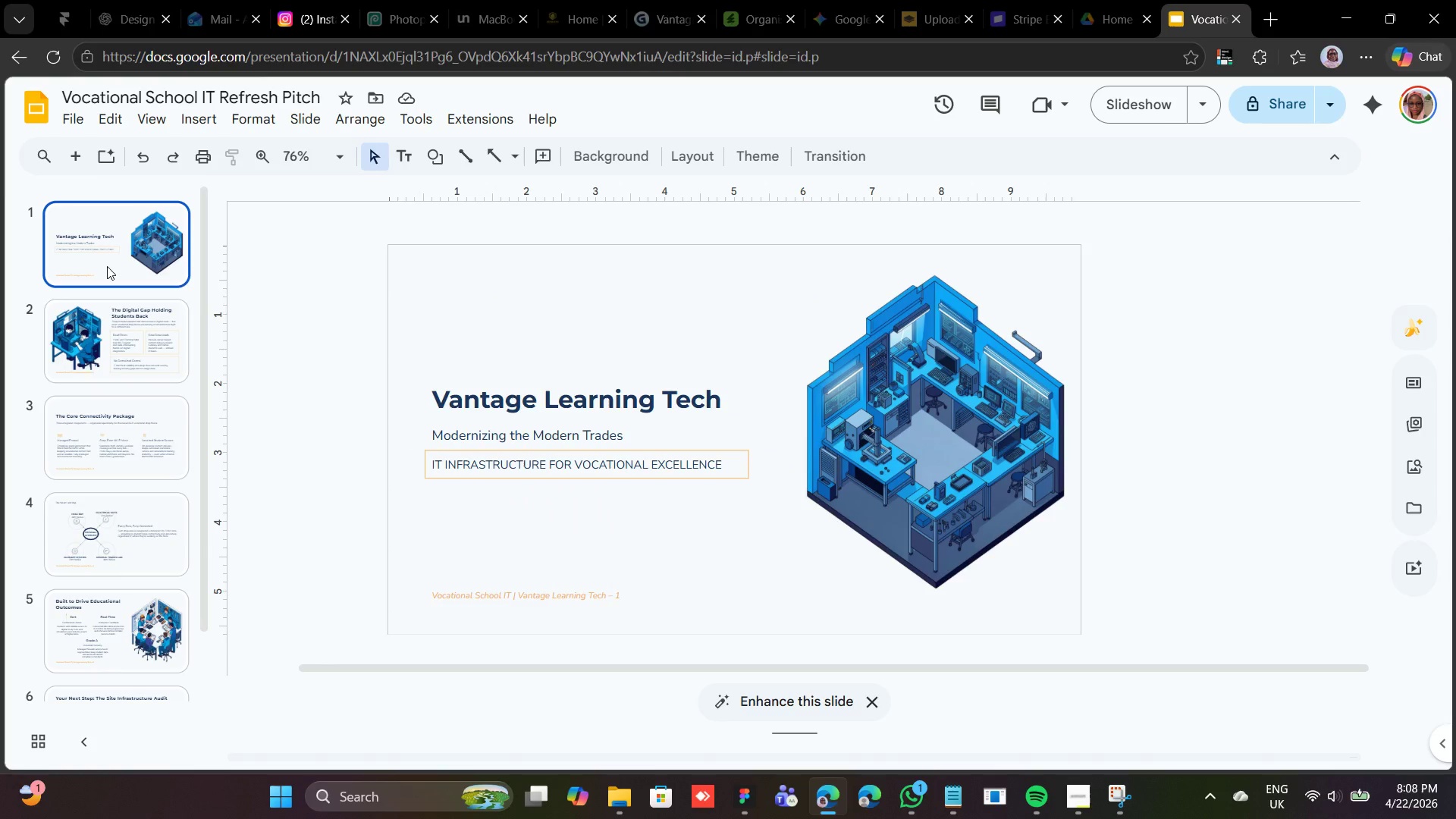 
left_click([136, 347])
 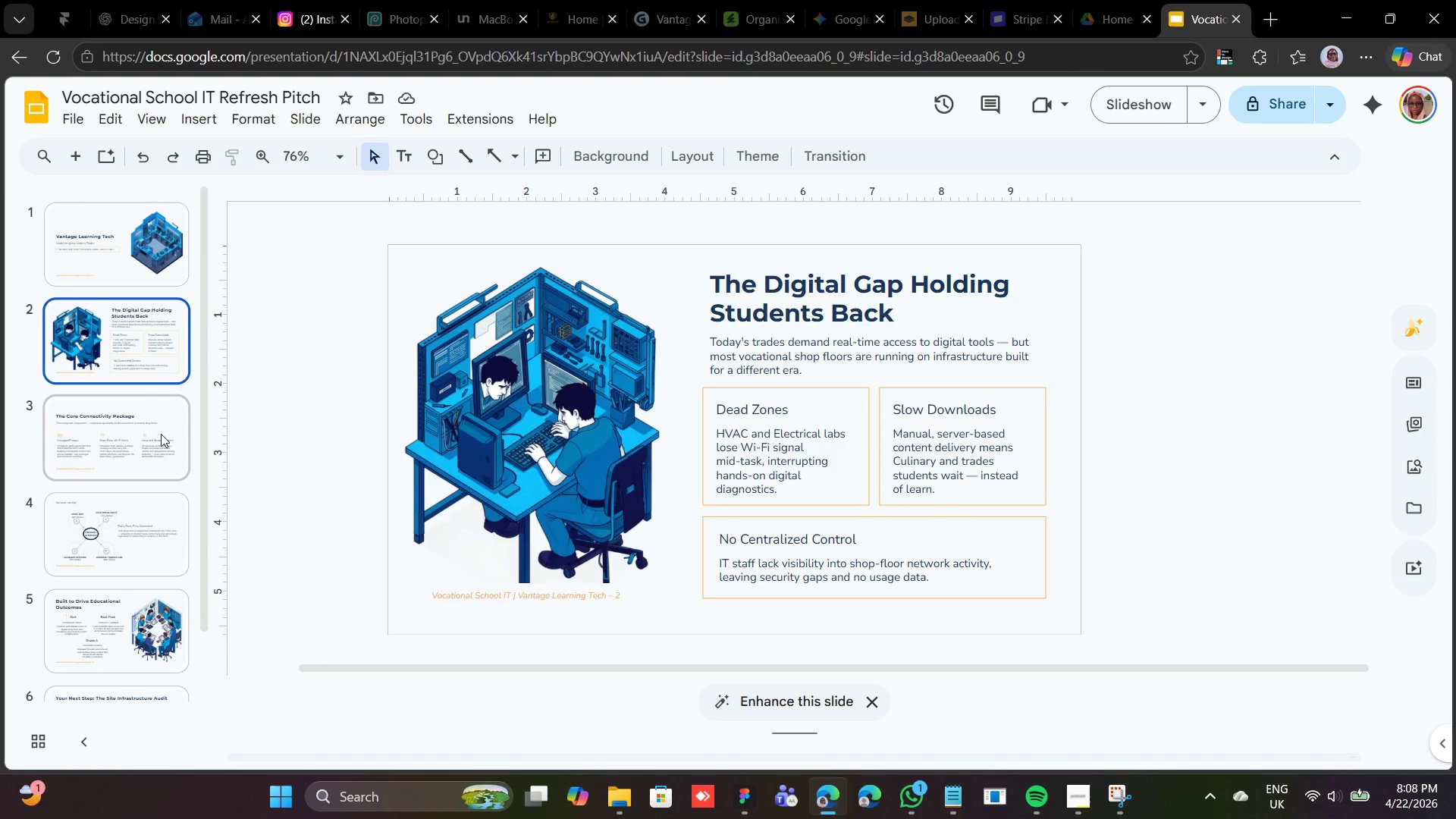 
left_click([161, 442])
 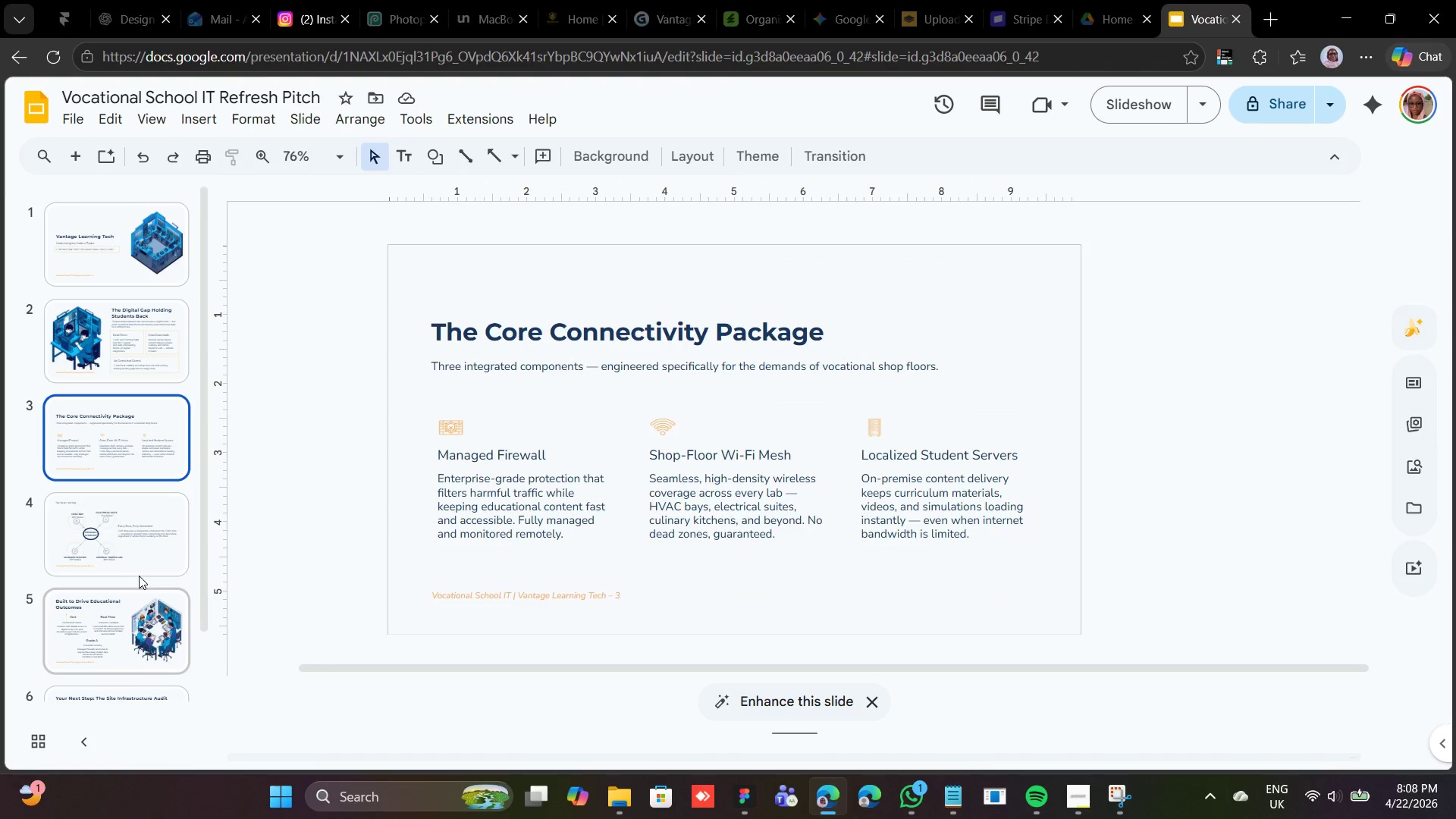 
left_click([139, 576])
 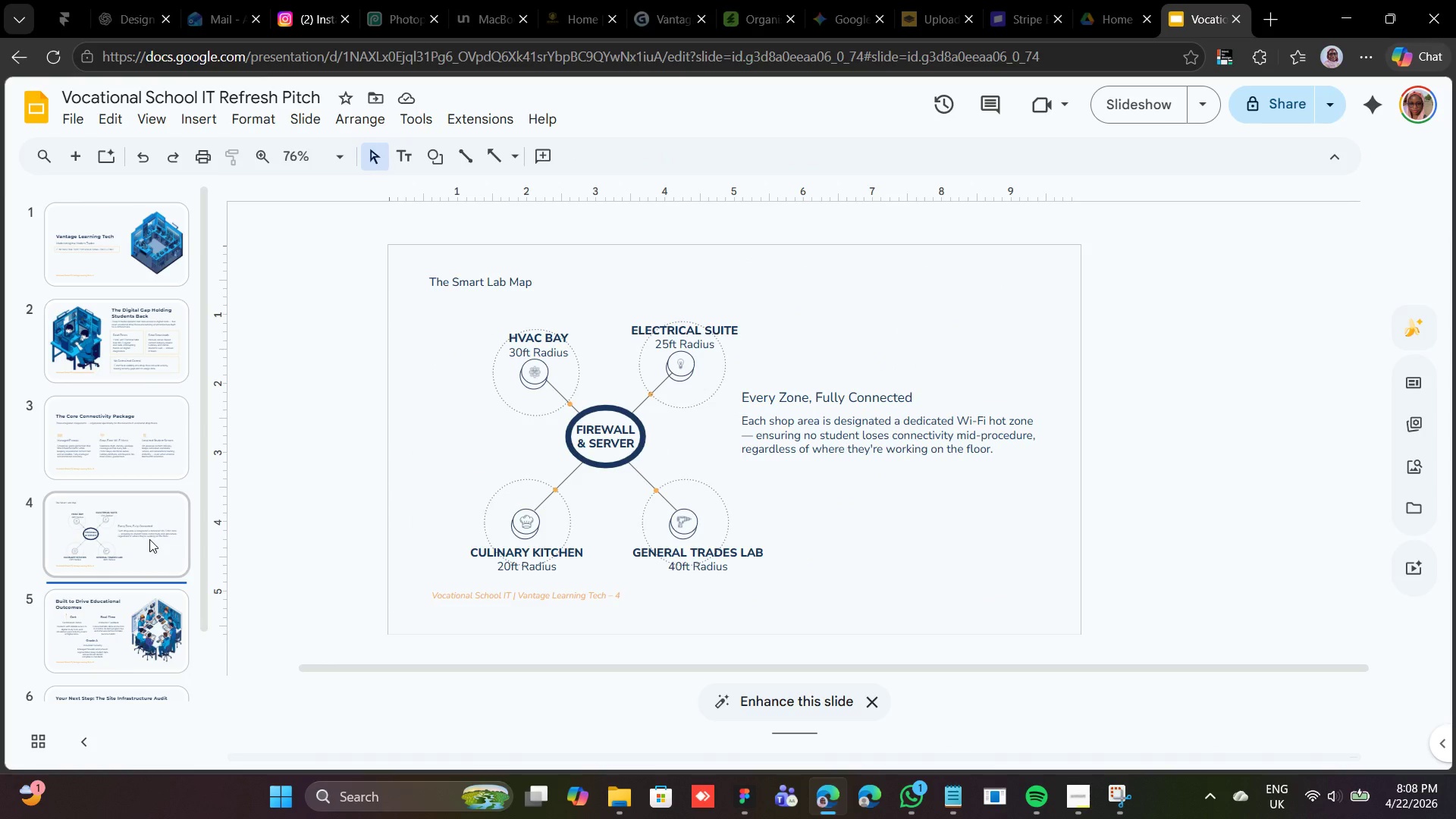 
left_click([151, 532])
 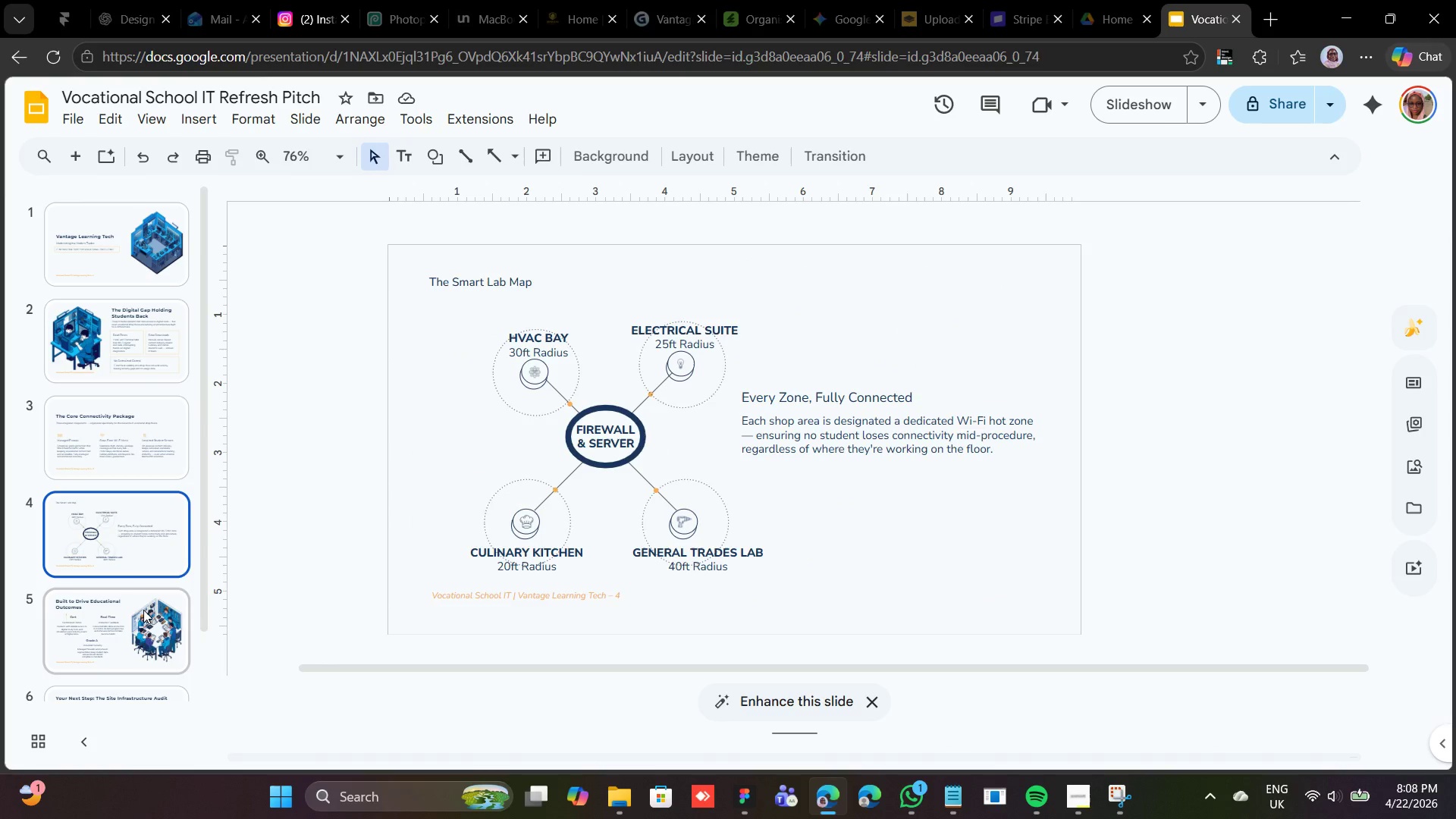 
left_click([143, 610])
 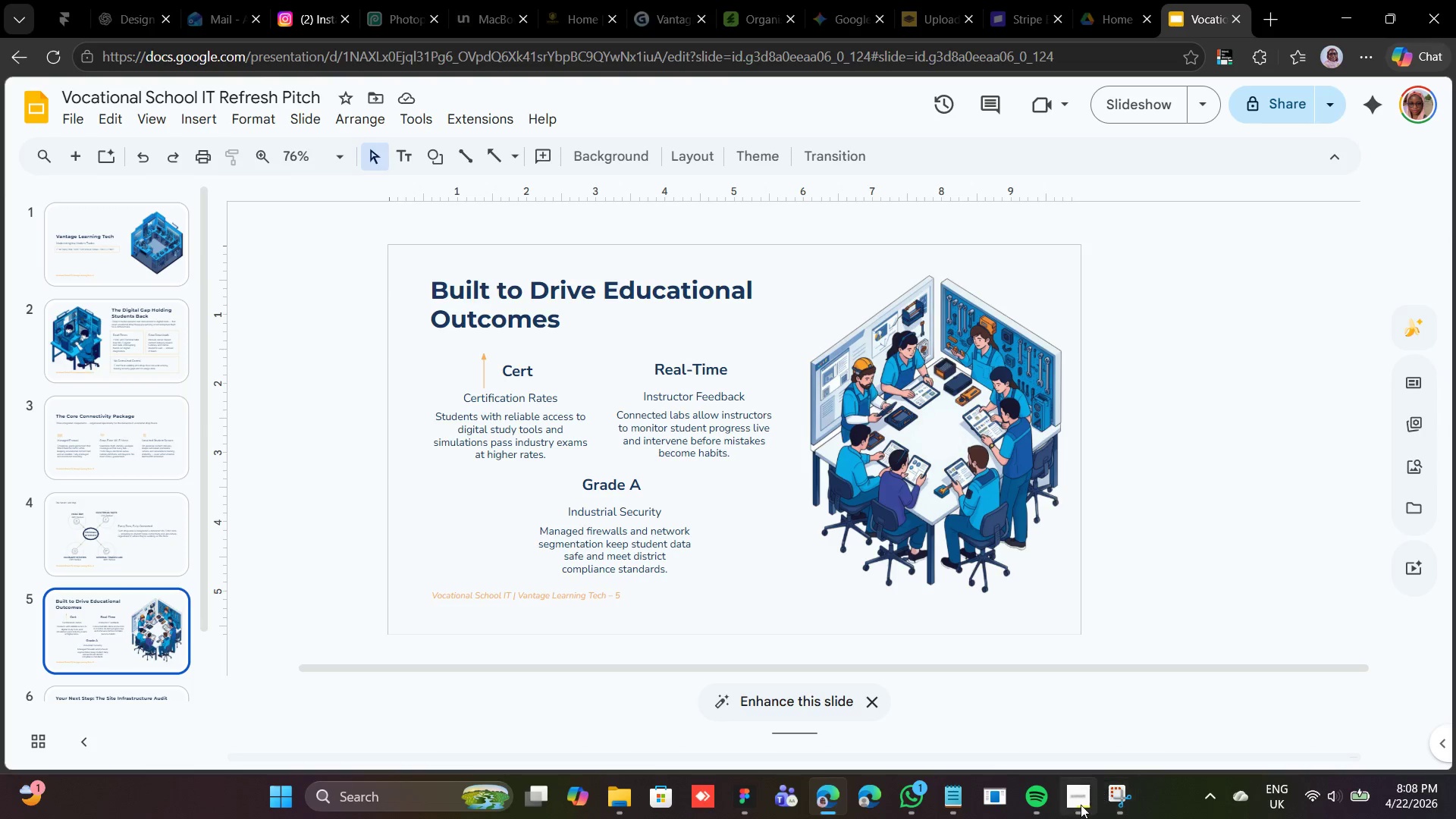 
left_click([1079, 805])